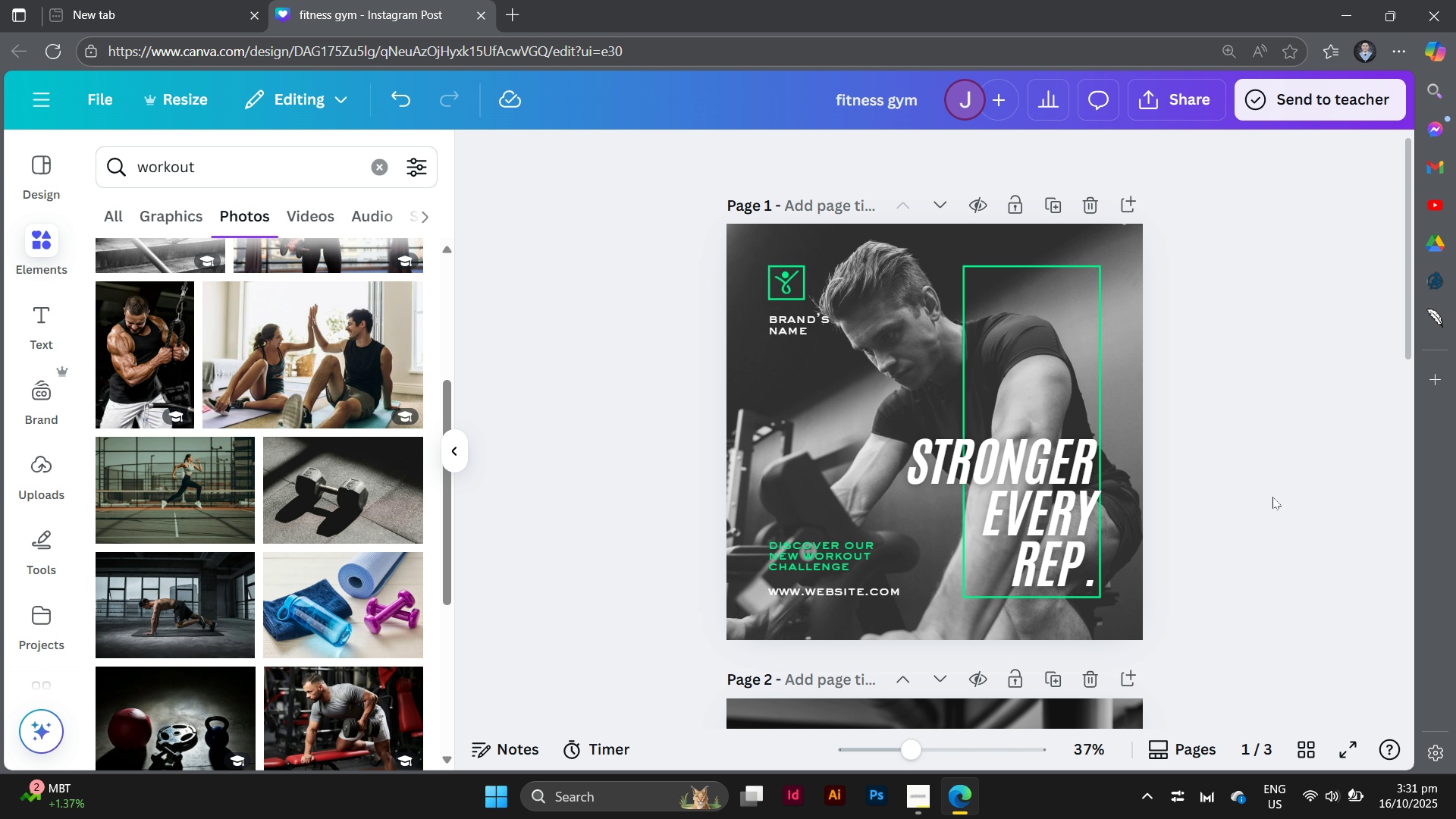 
scroll: coordinate [1272, 497], scroll_direction: down, amount: 10.0
 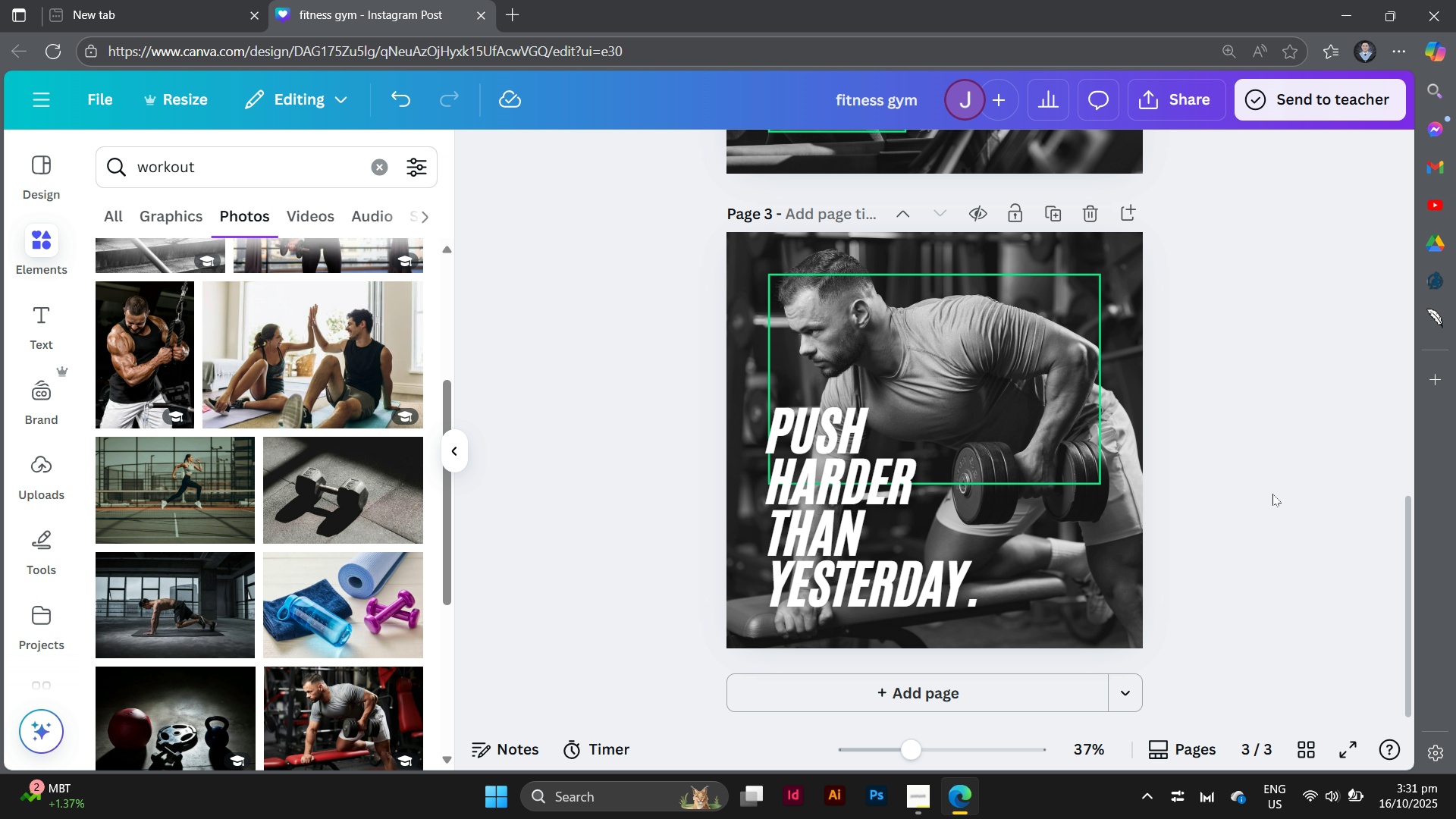 
scroll: coordinate [1272, 494], scroll_direction: up, amount: 5.0
 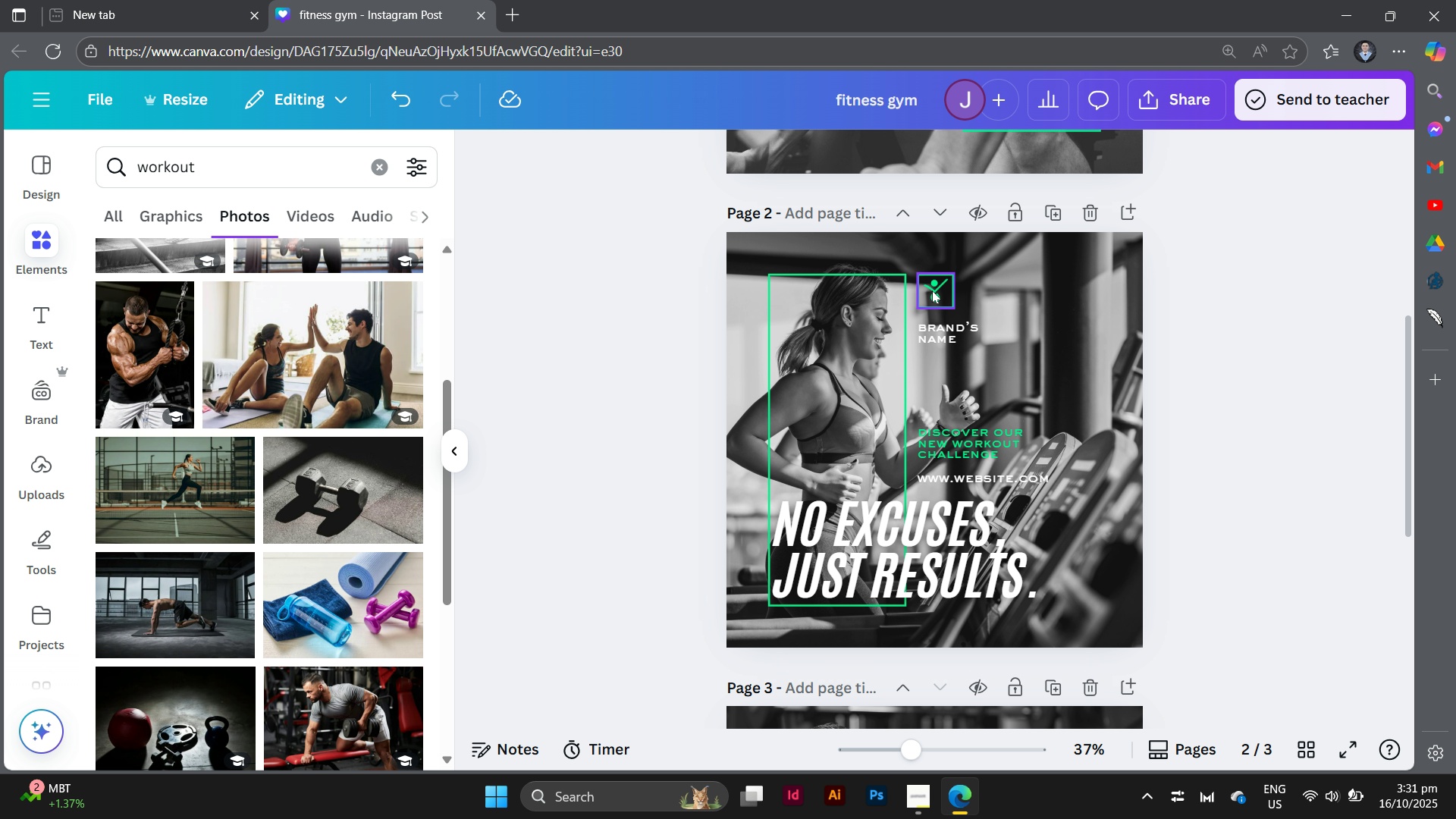 
left_click([932, 290])
 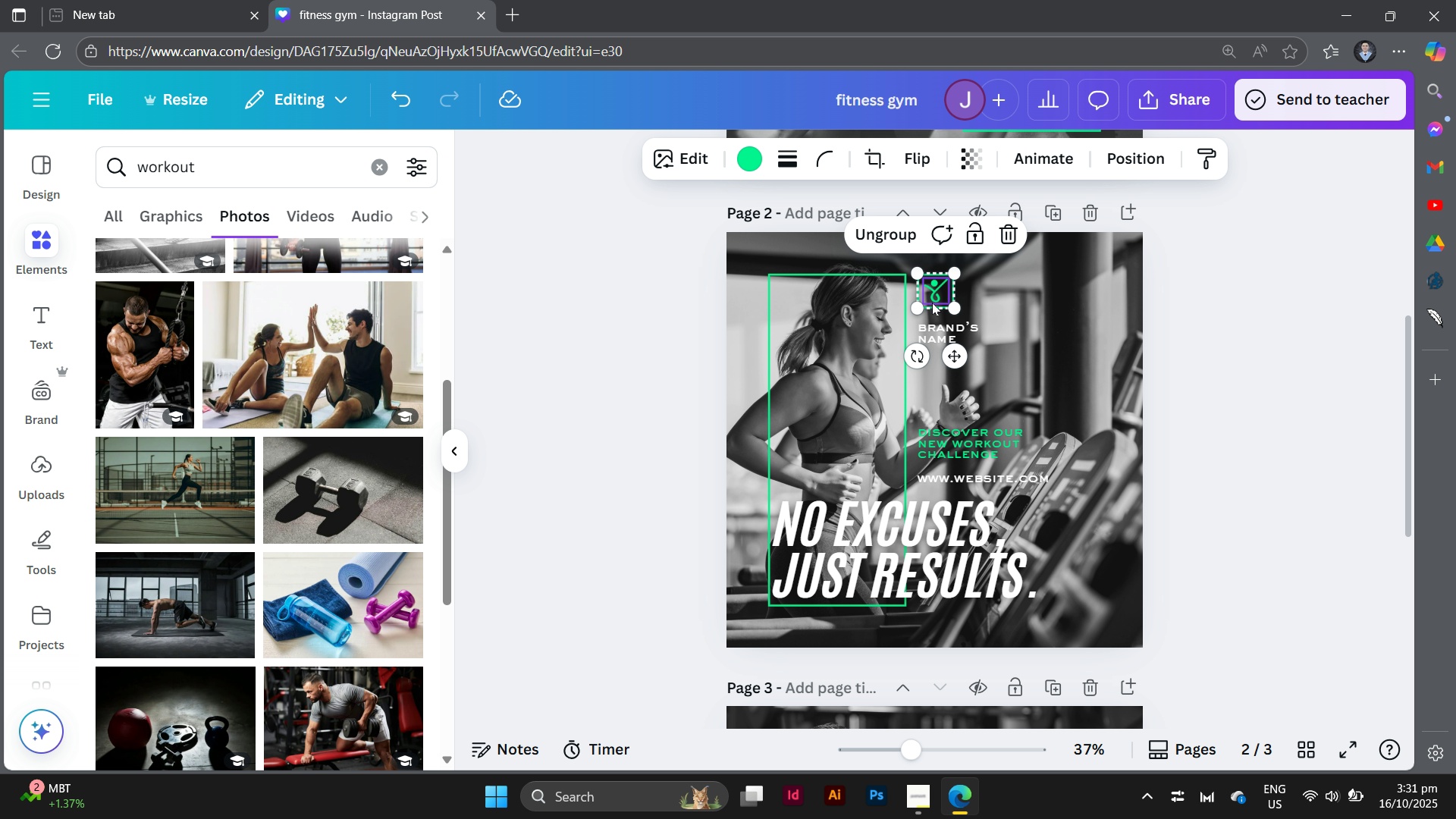 
hold_key(key=ShiftLeft, duration=1.24)
left_click([941, 328])
 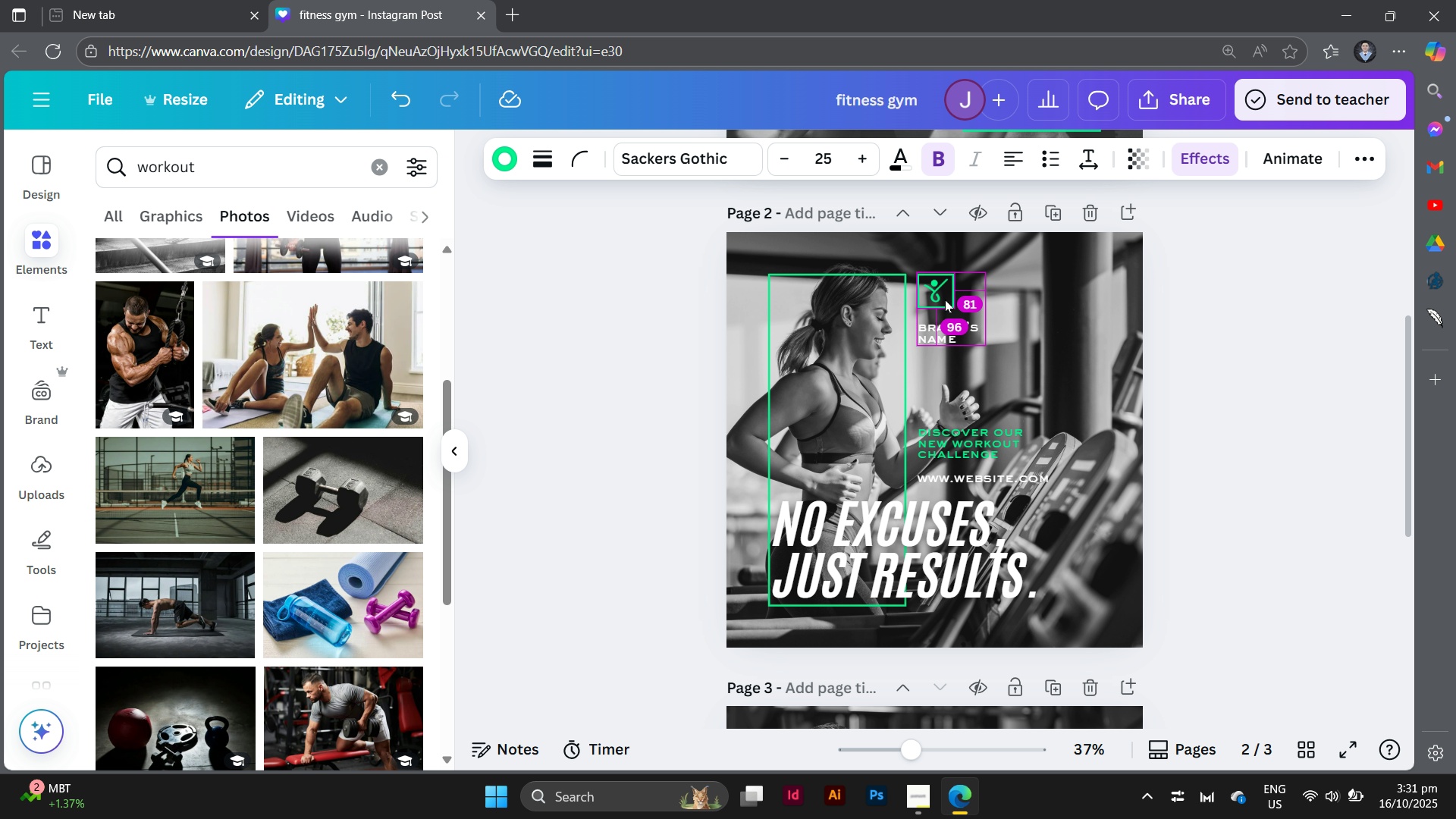 
hold_key(key=AltLeft, duration=1.15)
left_click_drag(start_coordinate=[945, 300], to_coordinate=[1005, 750])
 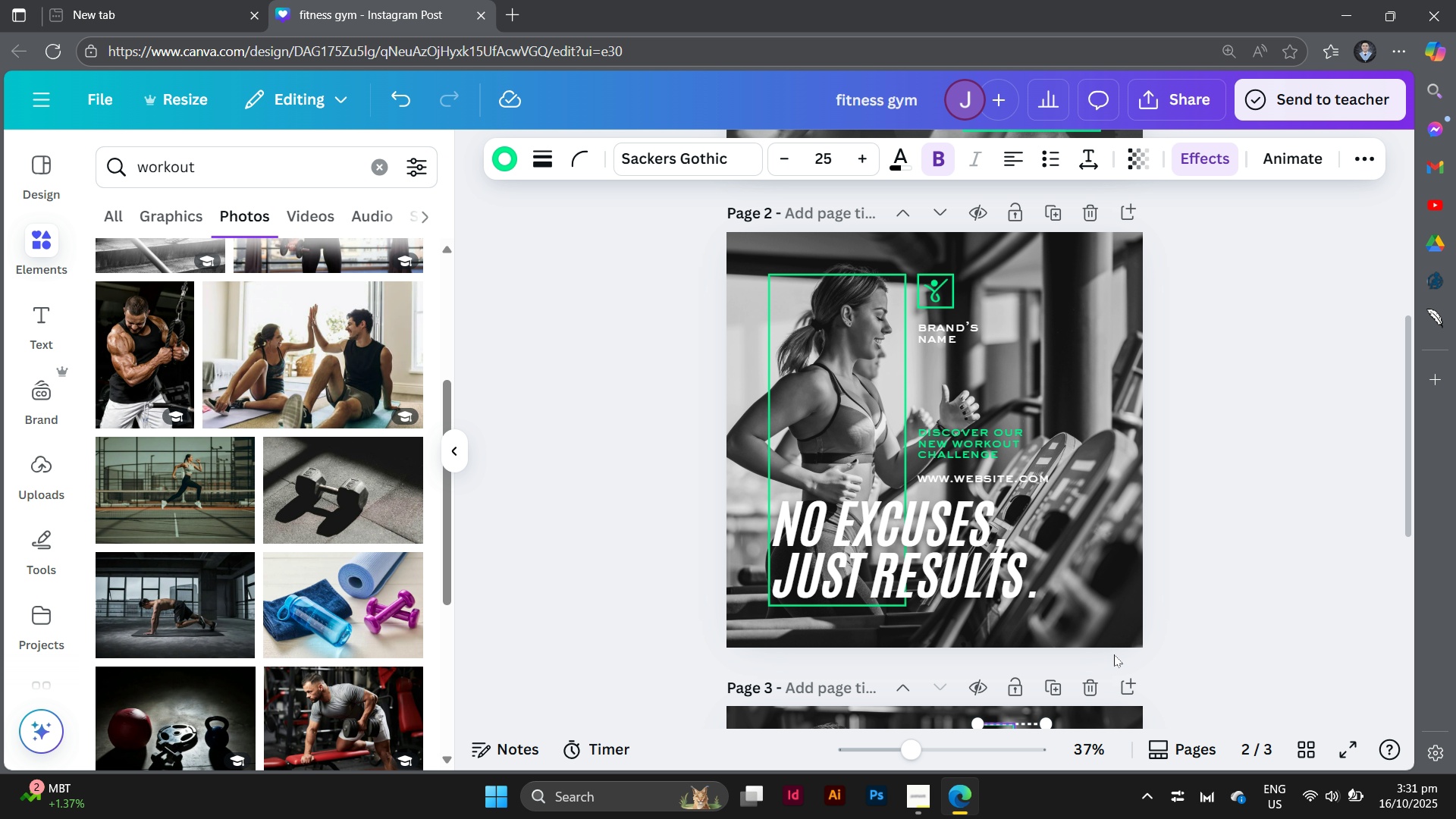 
scroll: coordinate [1121, 649], scroll_direction: down, amount: 4.0
 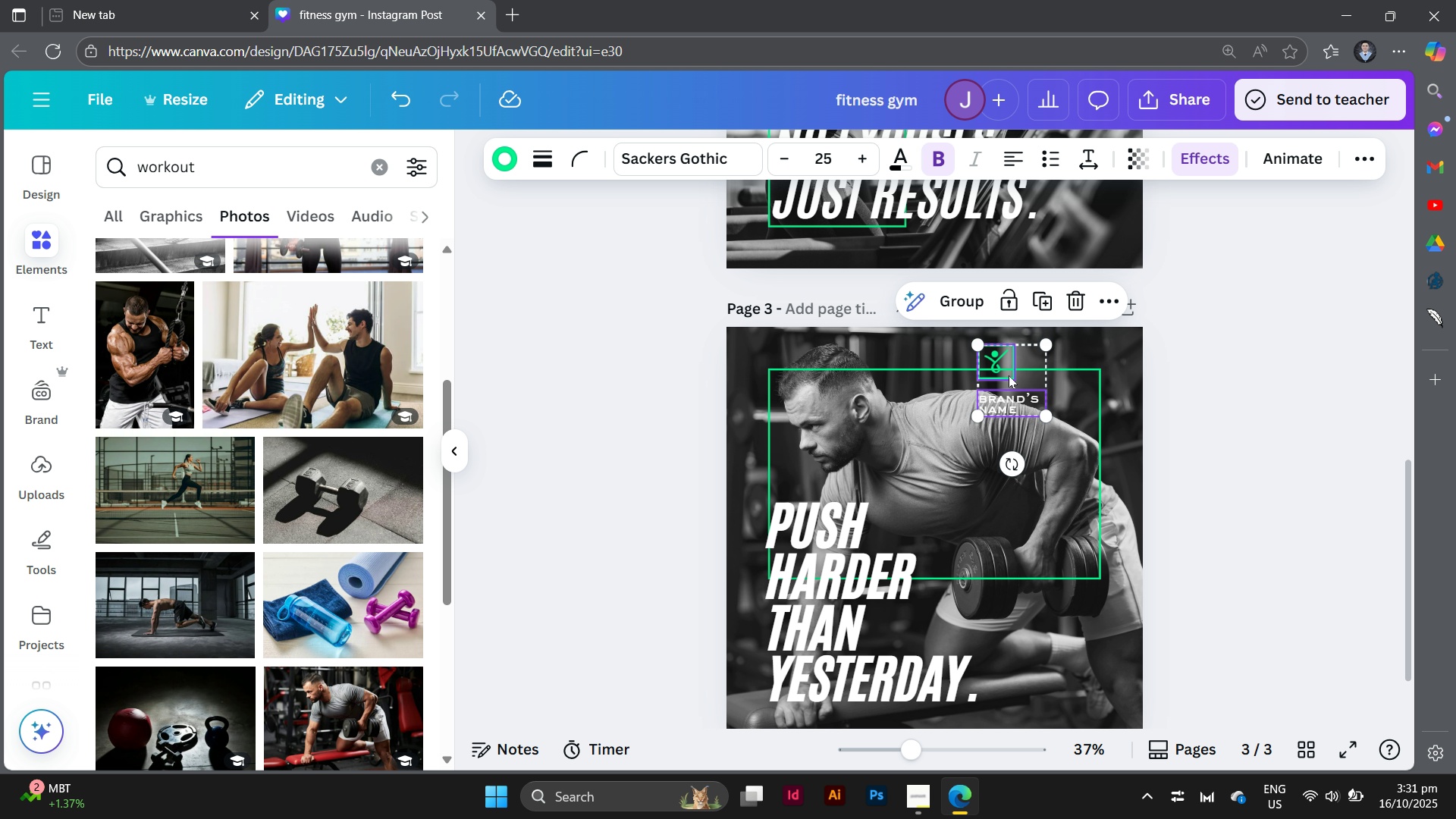 
left_click_drag(start_coordinate=[1009, 378], to_coordinate=[964, 409])
 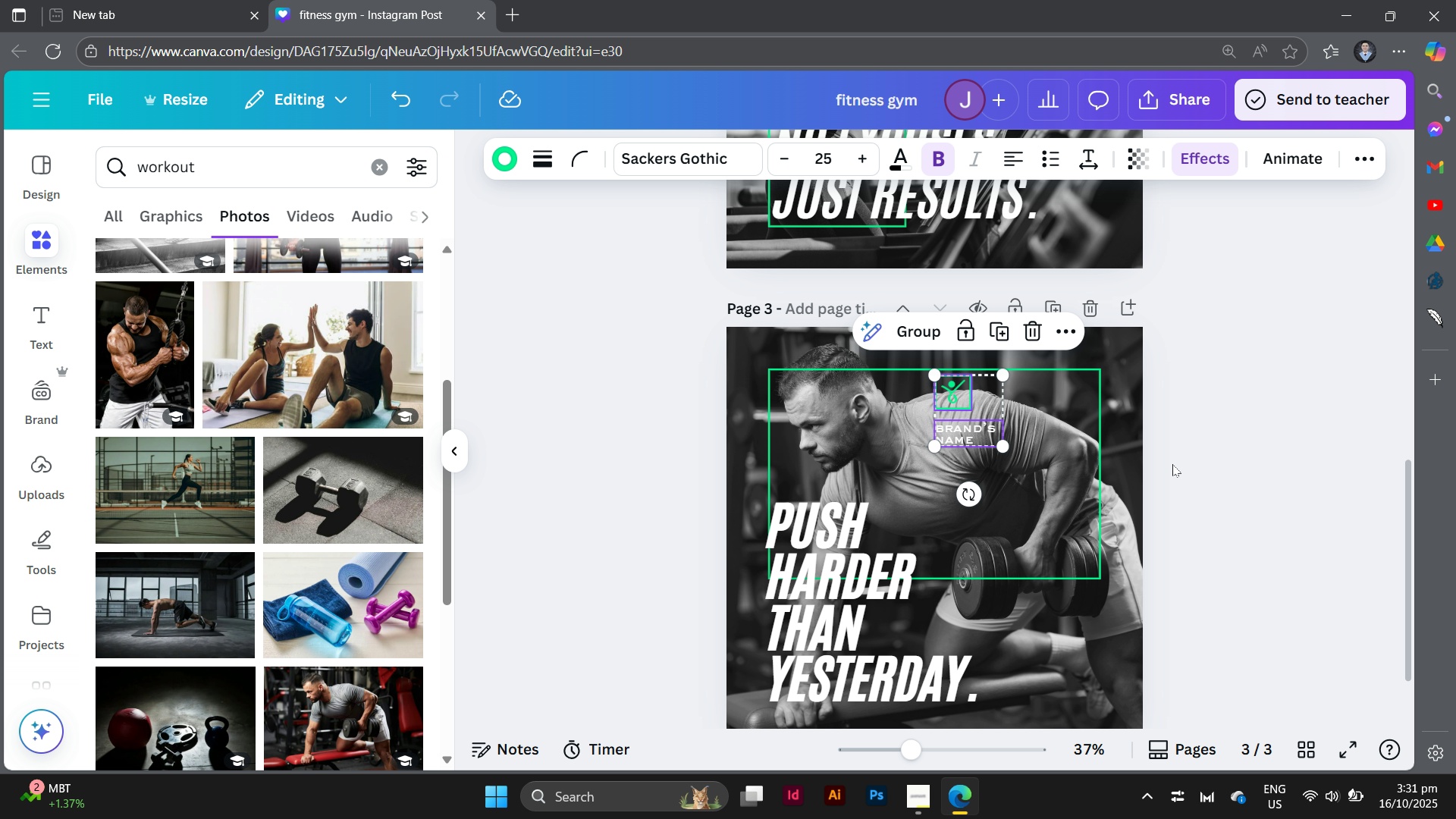 
left_click([1172, 464])
 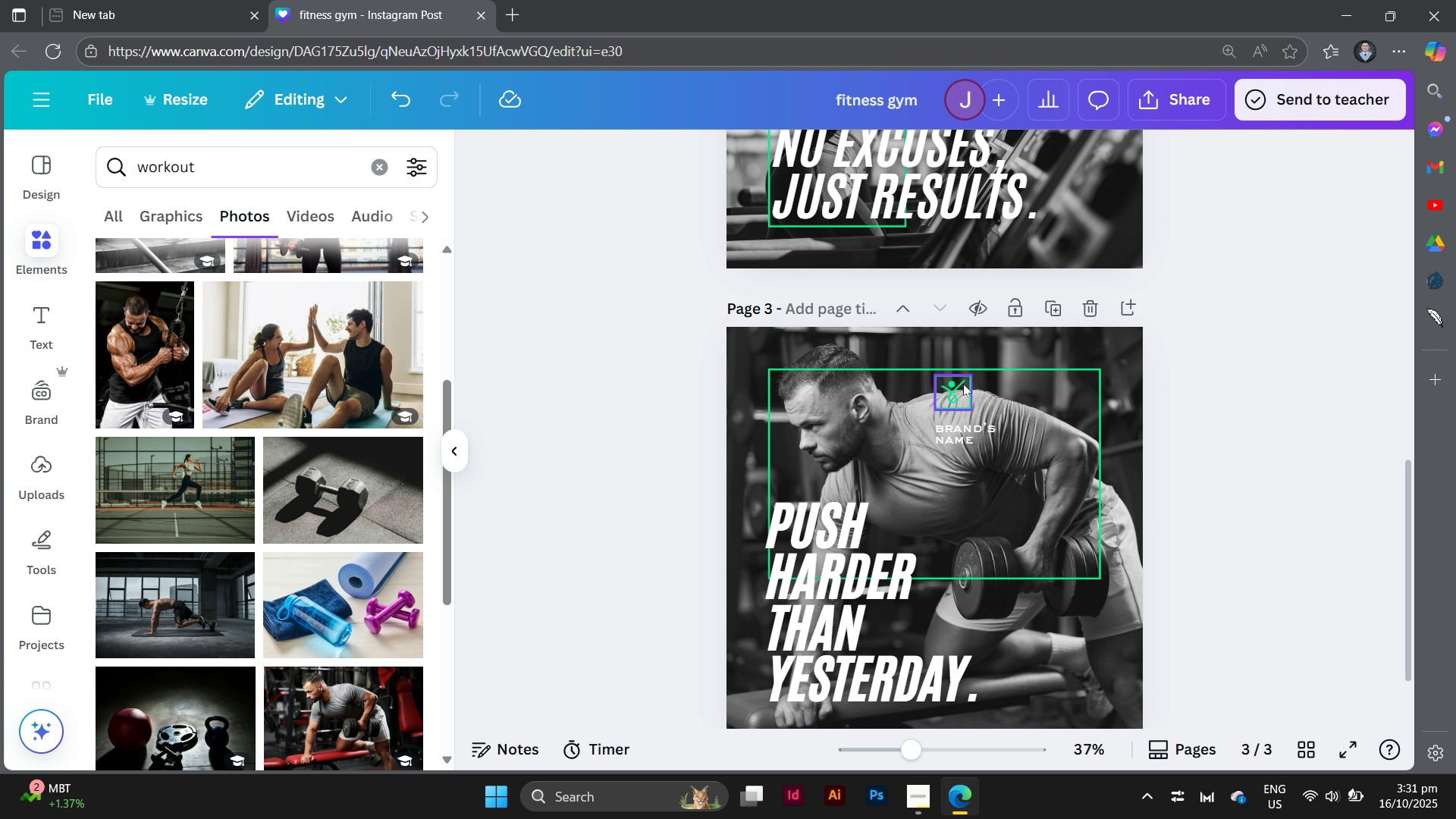 
left_click_drag(start_coordinate=[963, 384], to_coordinate=[1084, 387])
 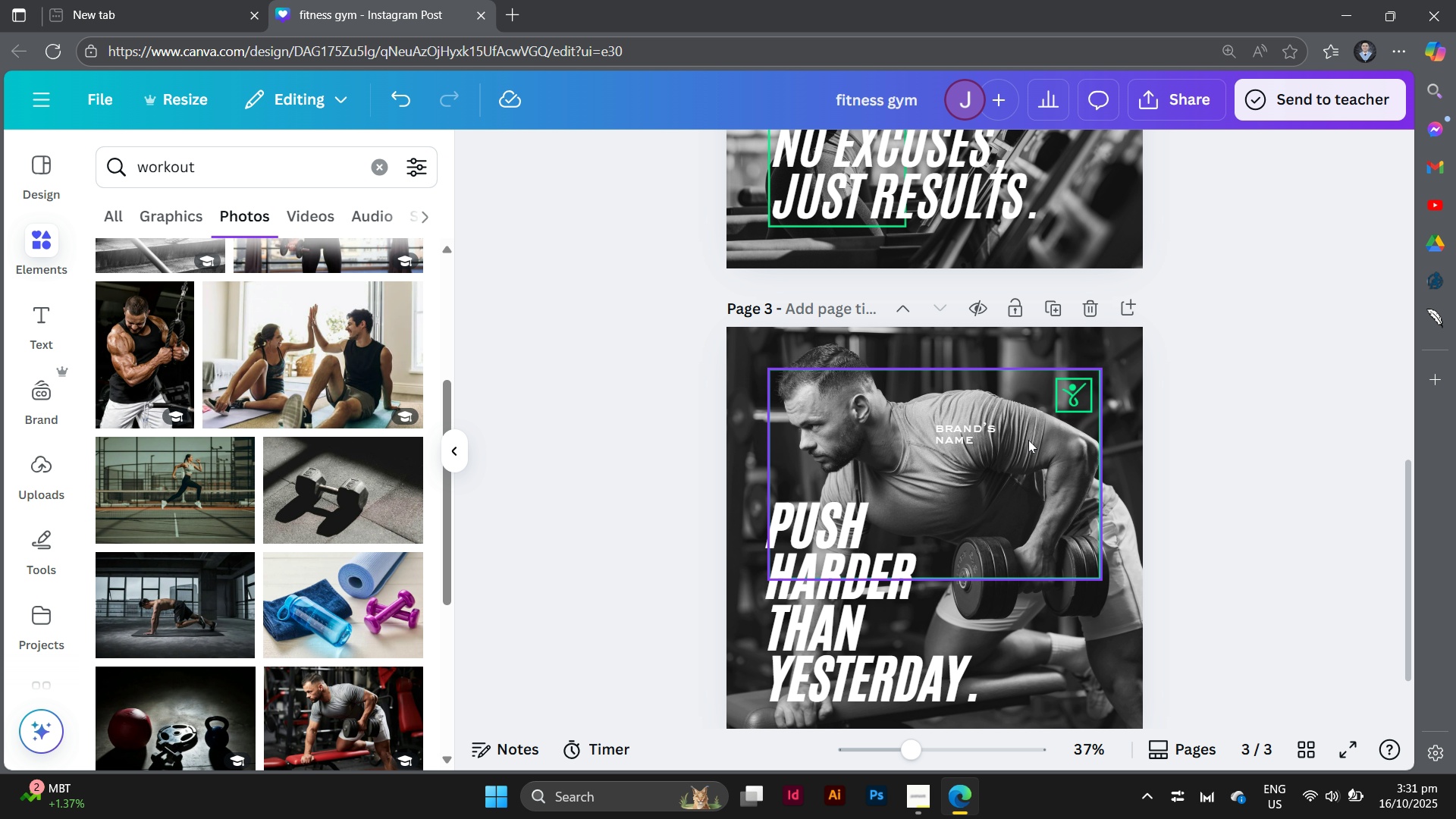 
left_click_drag(start_coordinate=[957, 436], to_coordinate=[1003, 393])
 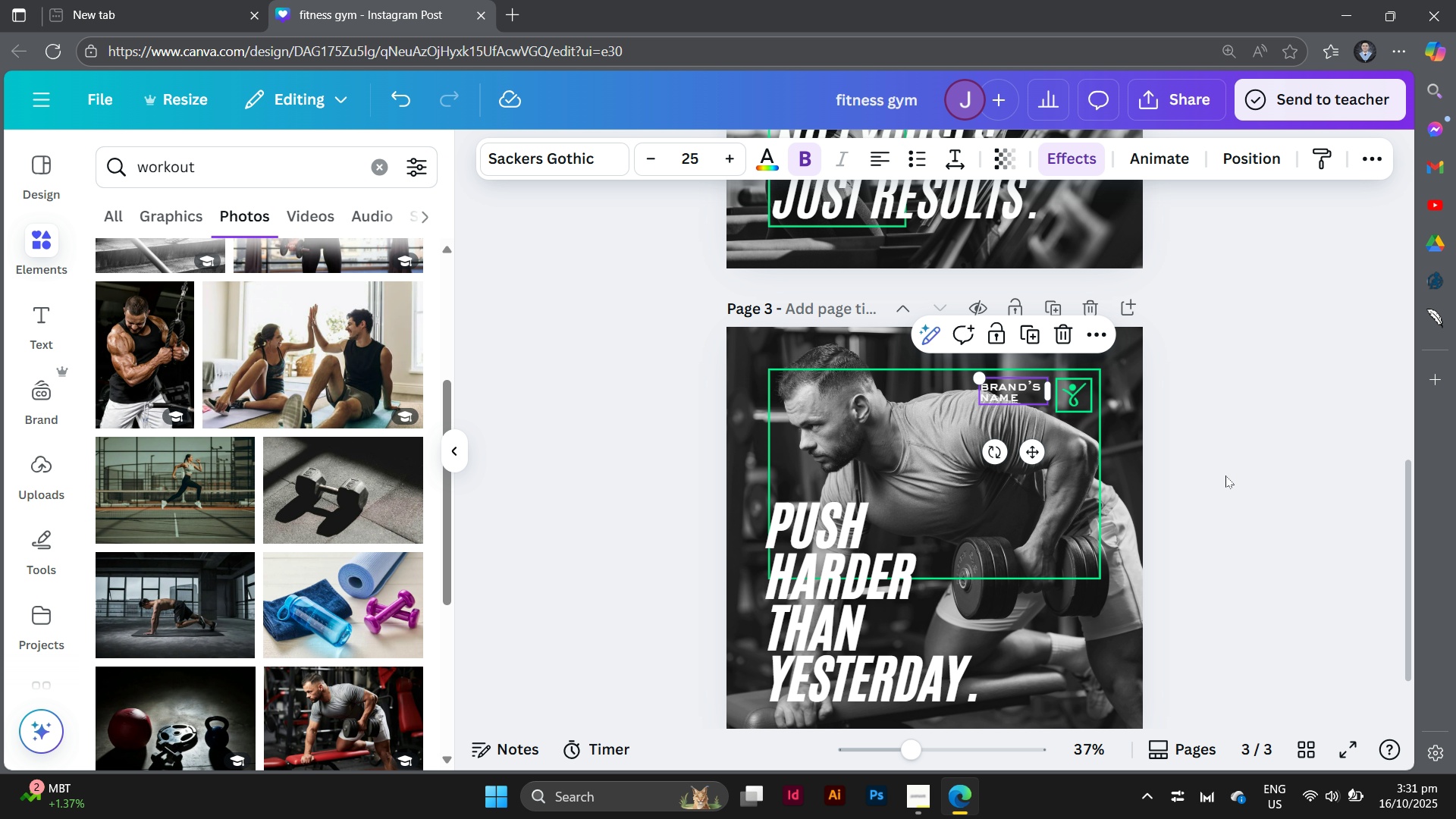 
left_click([1225, 475])
 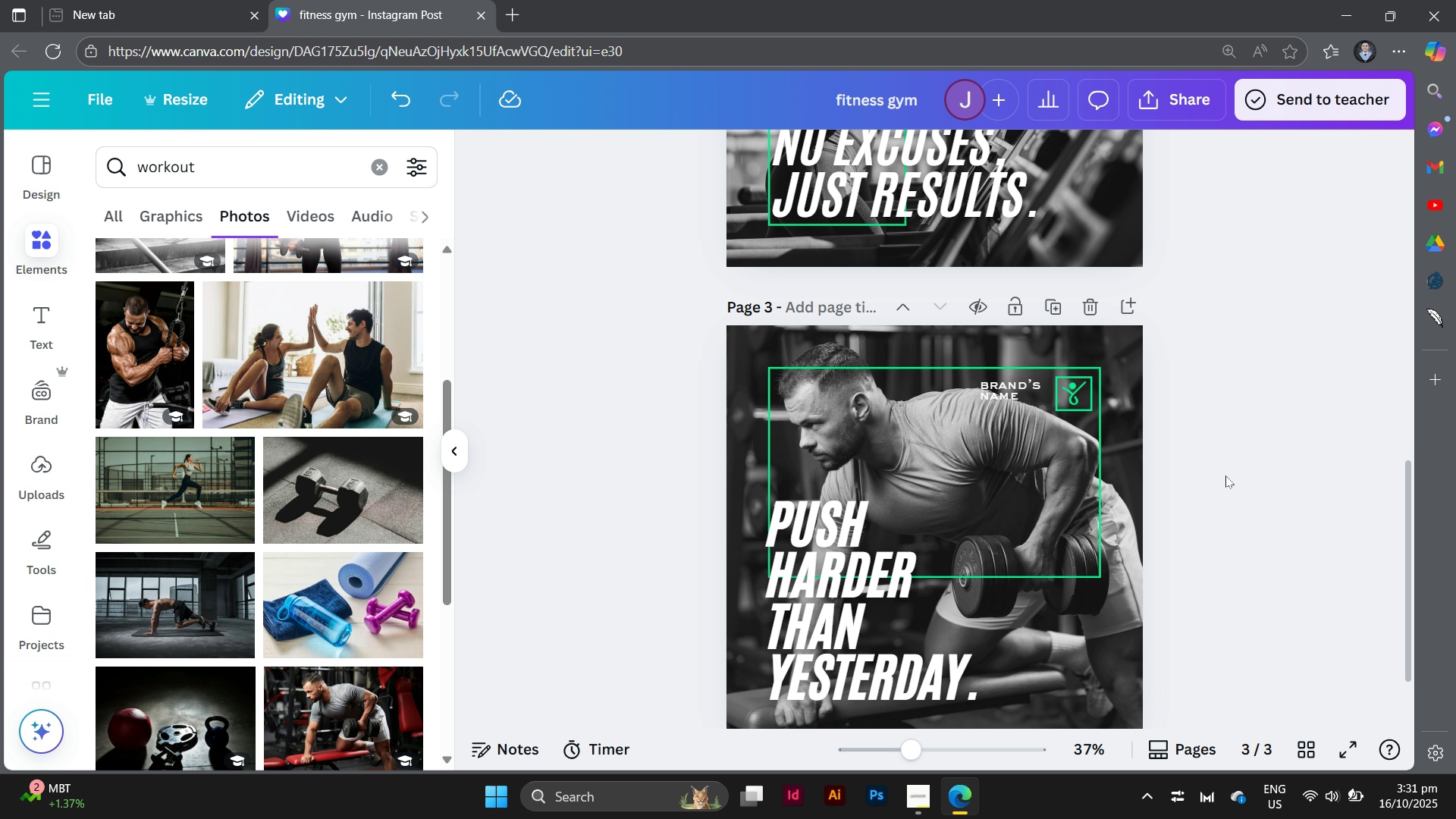 
scroll: coordinate [1225, 475], scroll_direction: down, amount: 2.0
 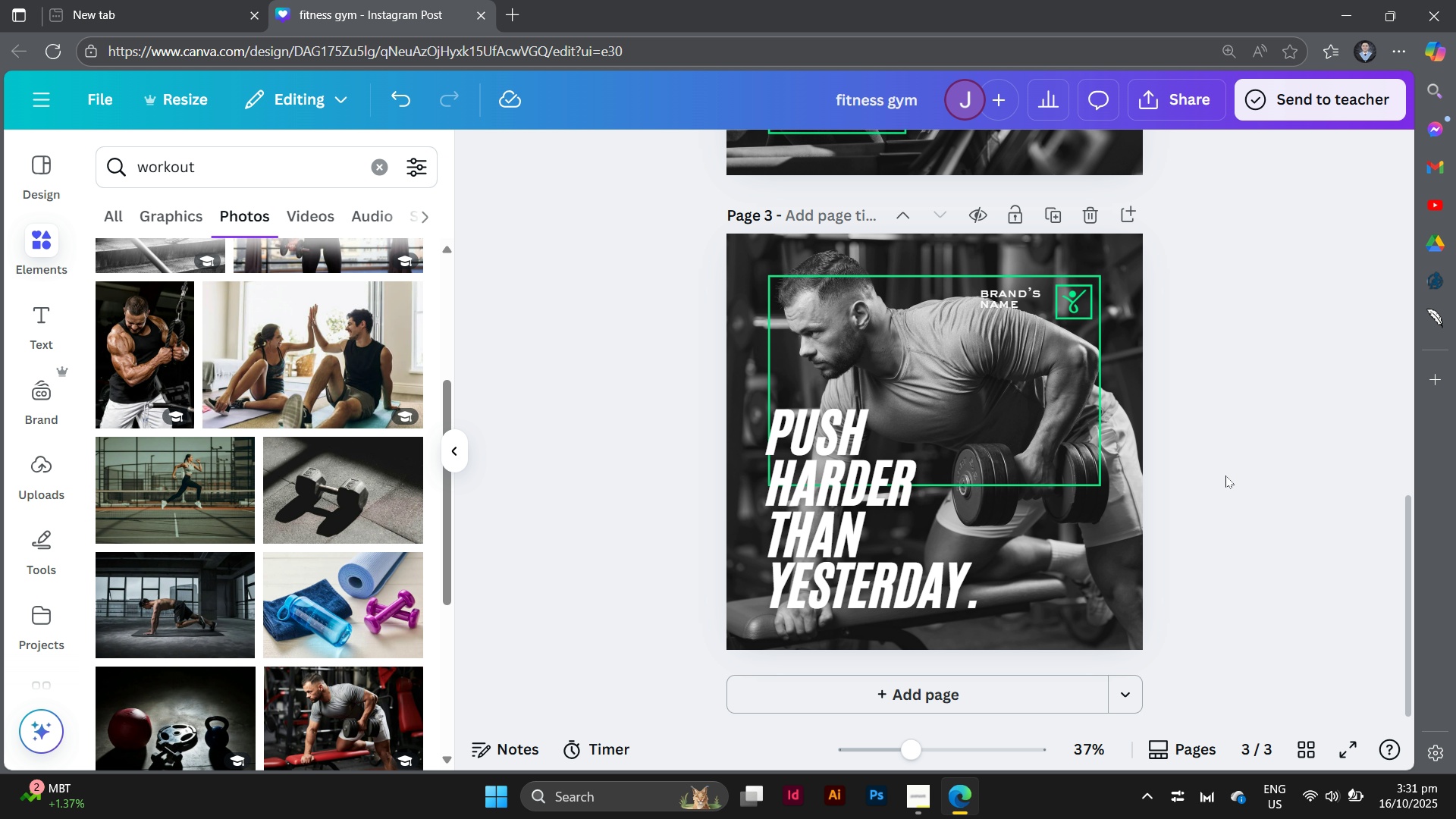 
scroll: coordinate [1225, 475], scroll_direction: up, amount: 2.0
 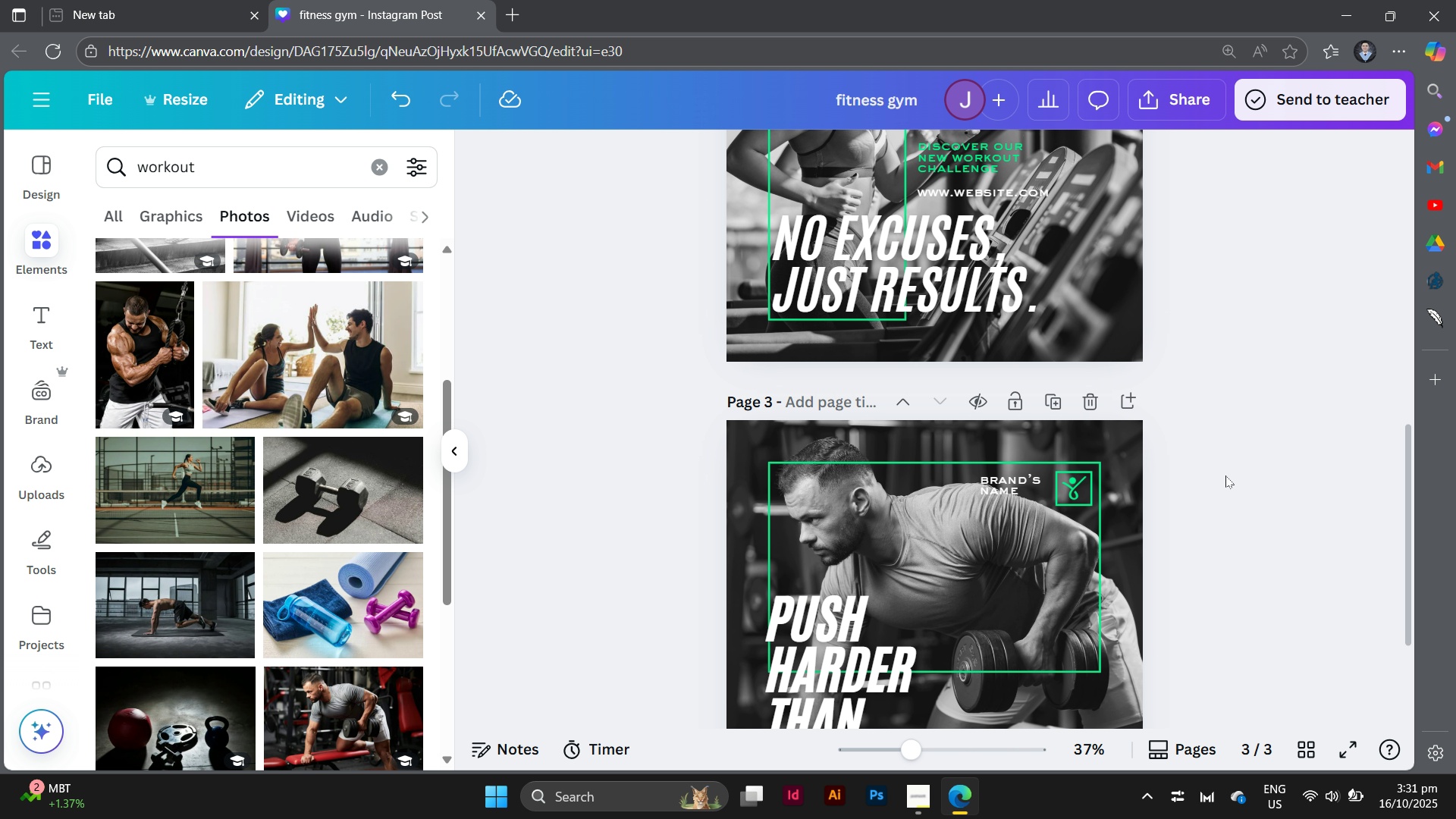 
scroll: coordinate [1225, 475], scroll_direction: none, amount: 0.0
 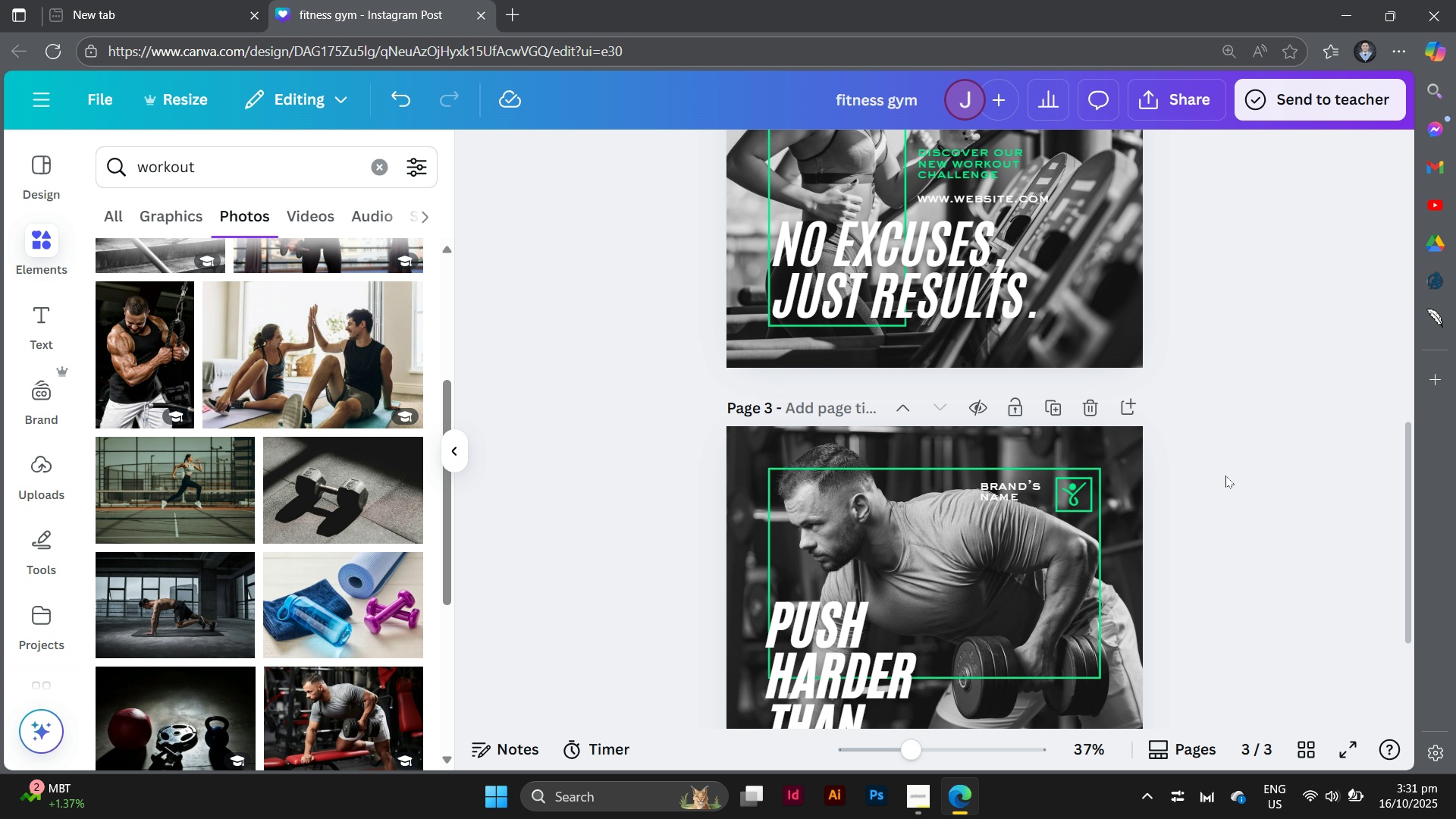 
scroll: coordinate [1225, 475], scroll_direction: up, amount: 1.0
 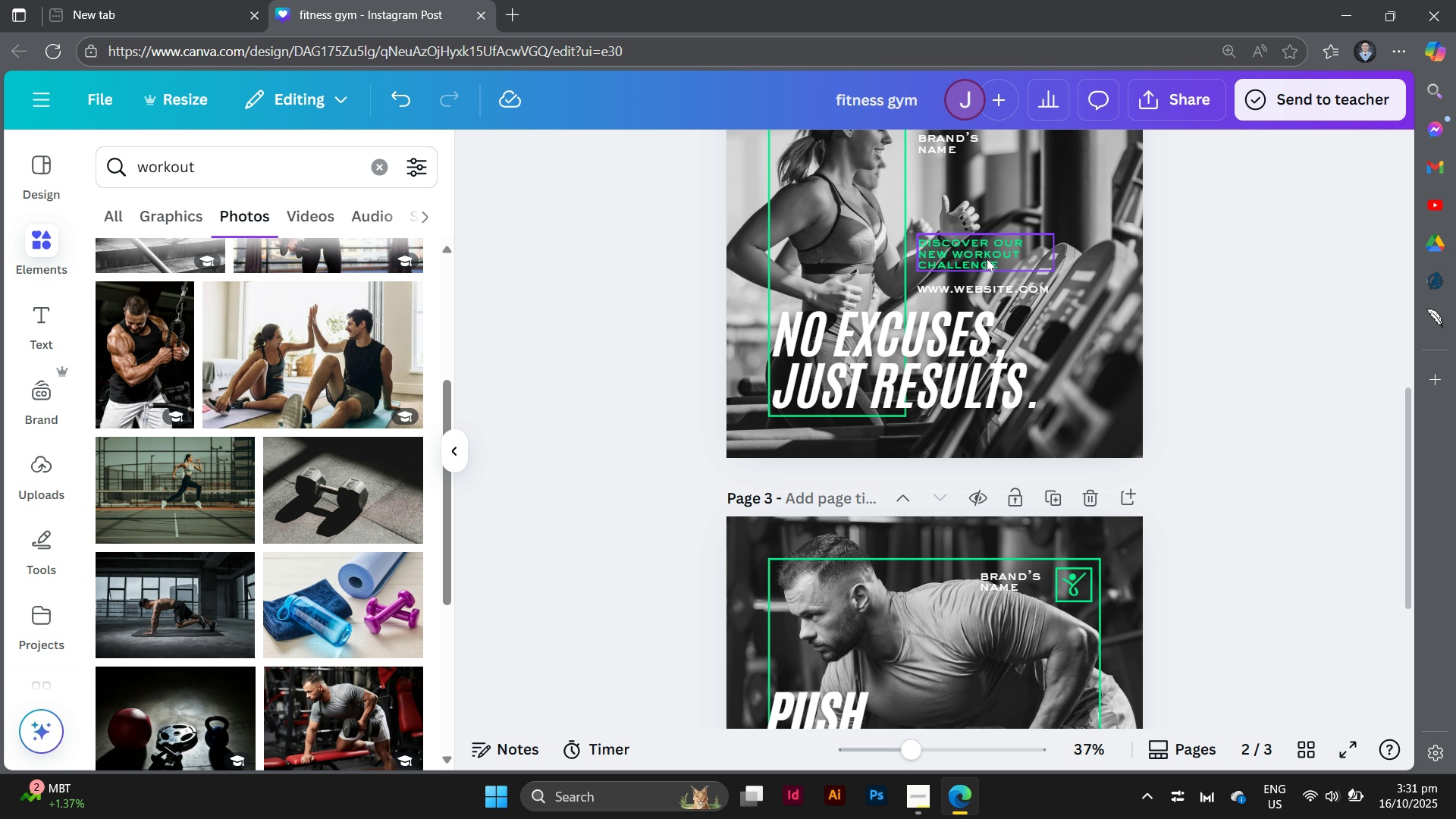 
left_click([987, 259])
 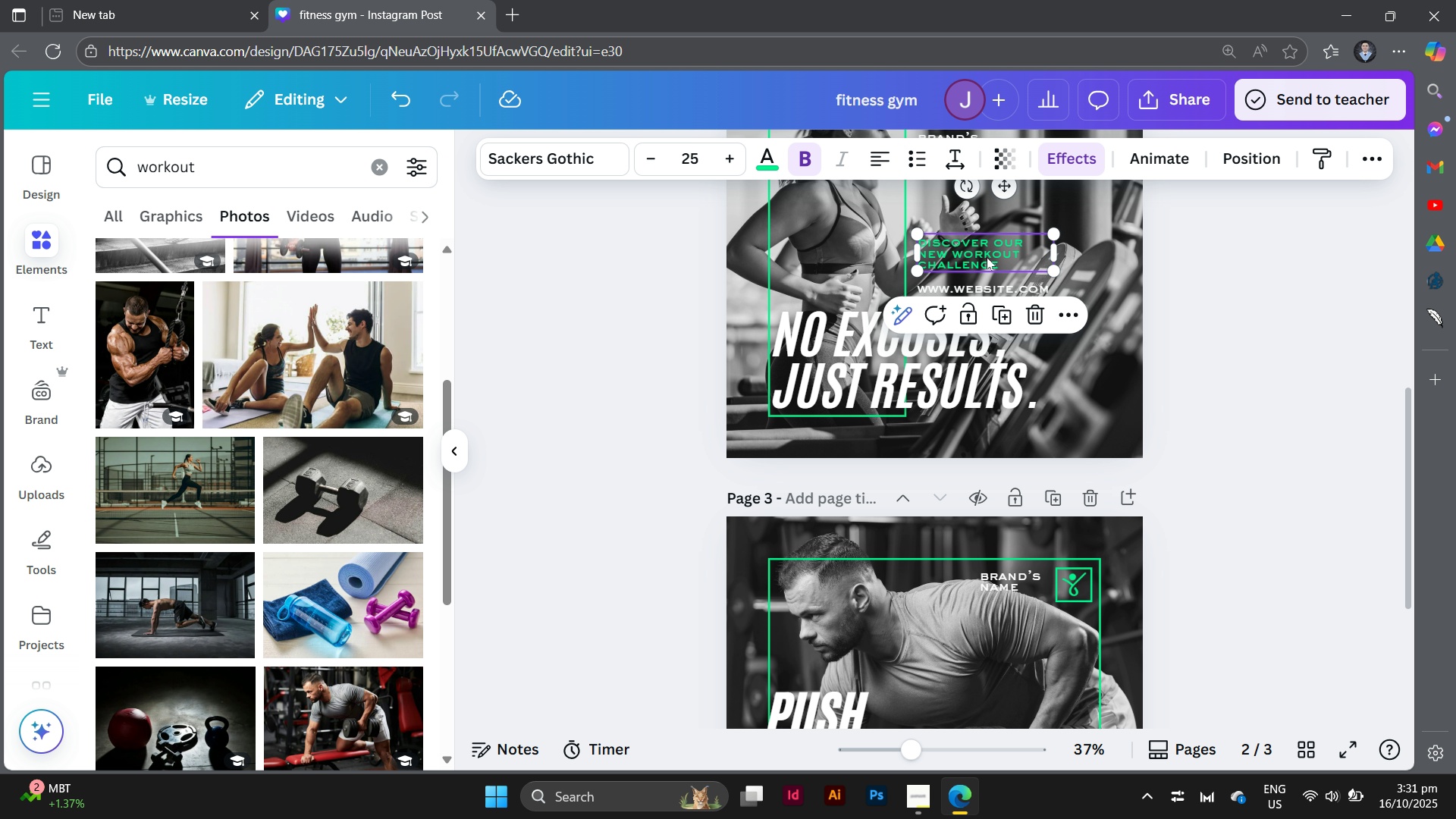 
hold_key(key=ShiftLeft, duration=1.59)
left_click([1036, 290])
 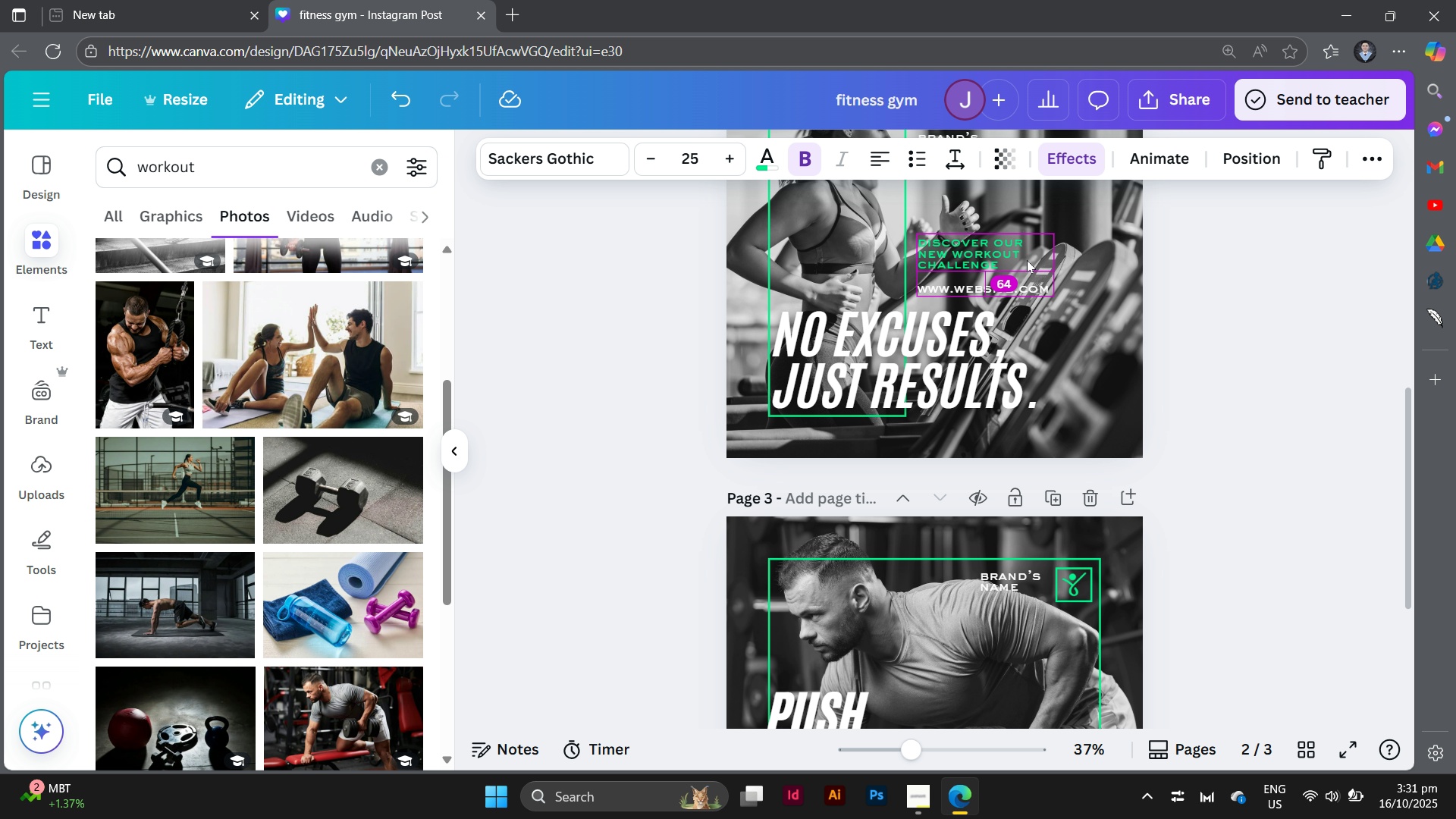 
hold_key(key=AltLeft, duration=1.08)
left_click_drag(start_coordinate=[1027, 260], to_coordinate=[1040, 632])
 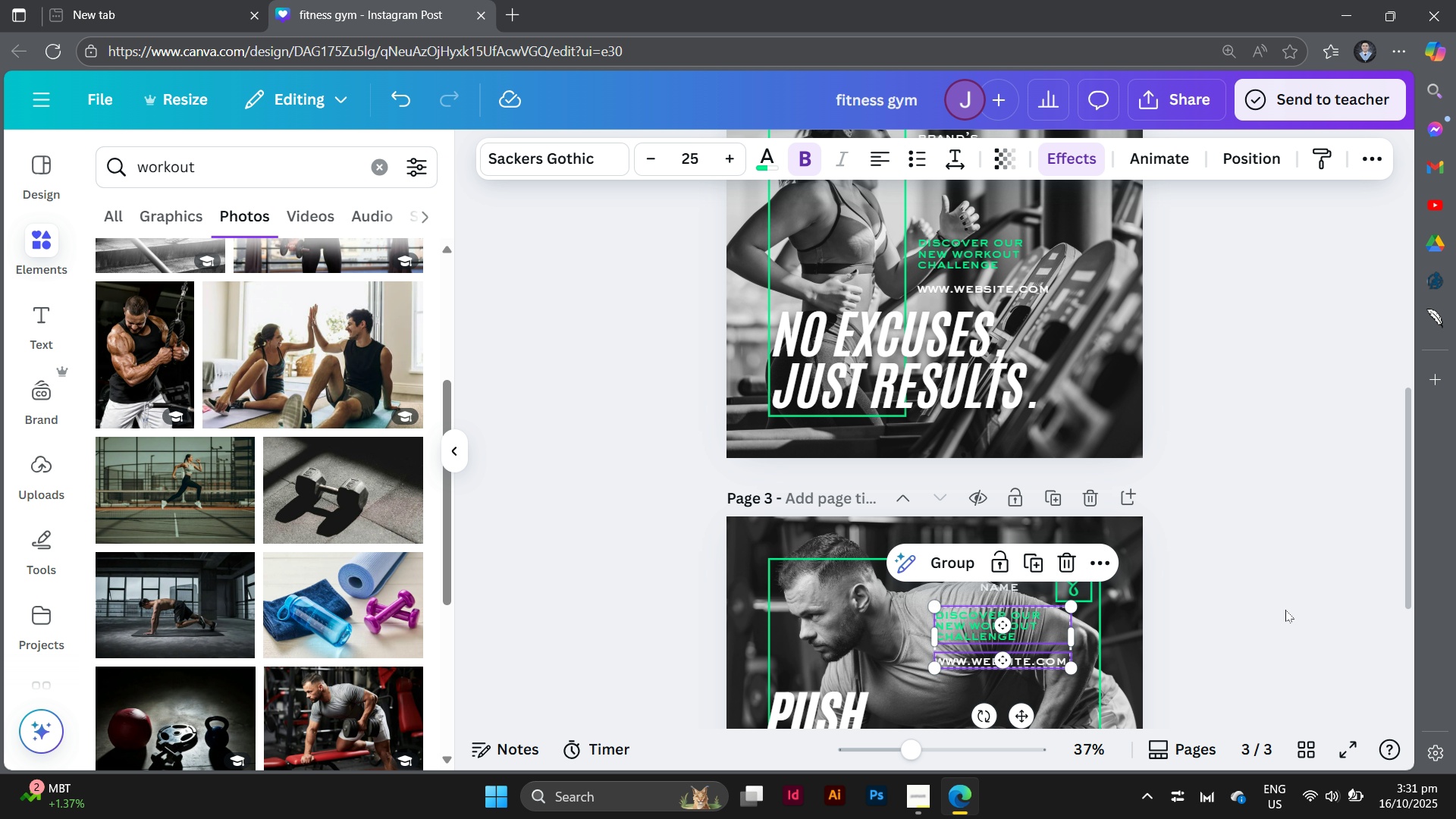 
scroll: coordinate [1296, 604], scroll_direction: down, amount: 3.0
 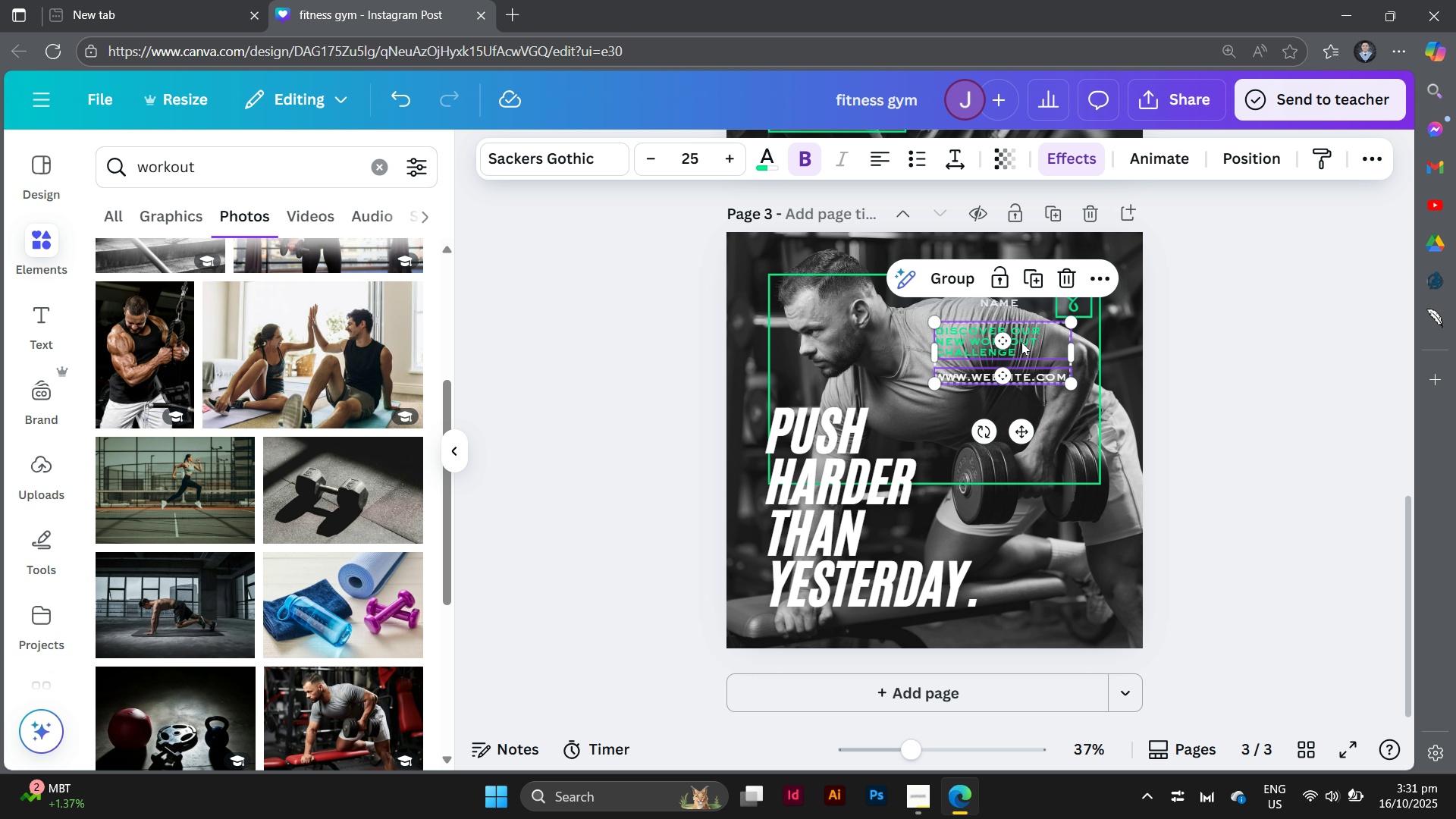 
left_click_drag(start_coordinate=[1040, 346], to_coordinate=[1067, 514])
 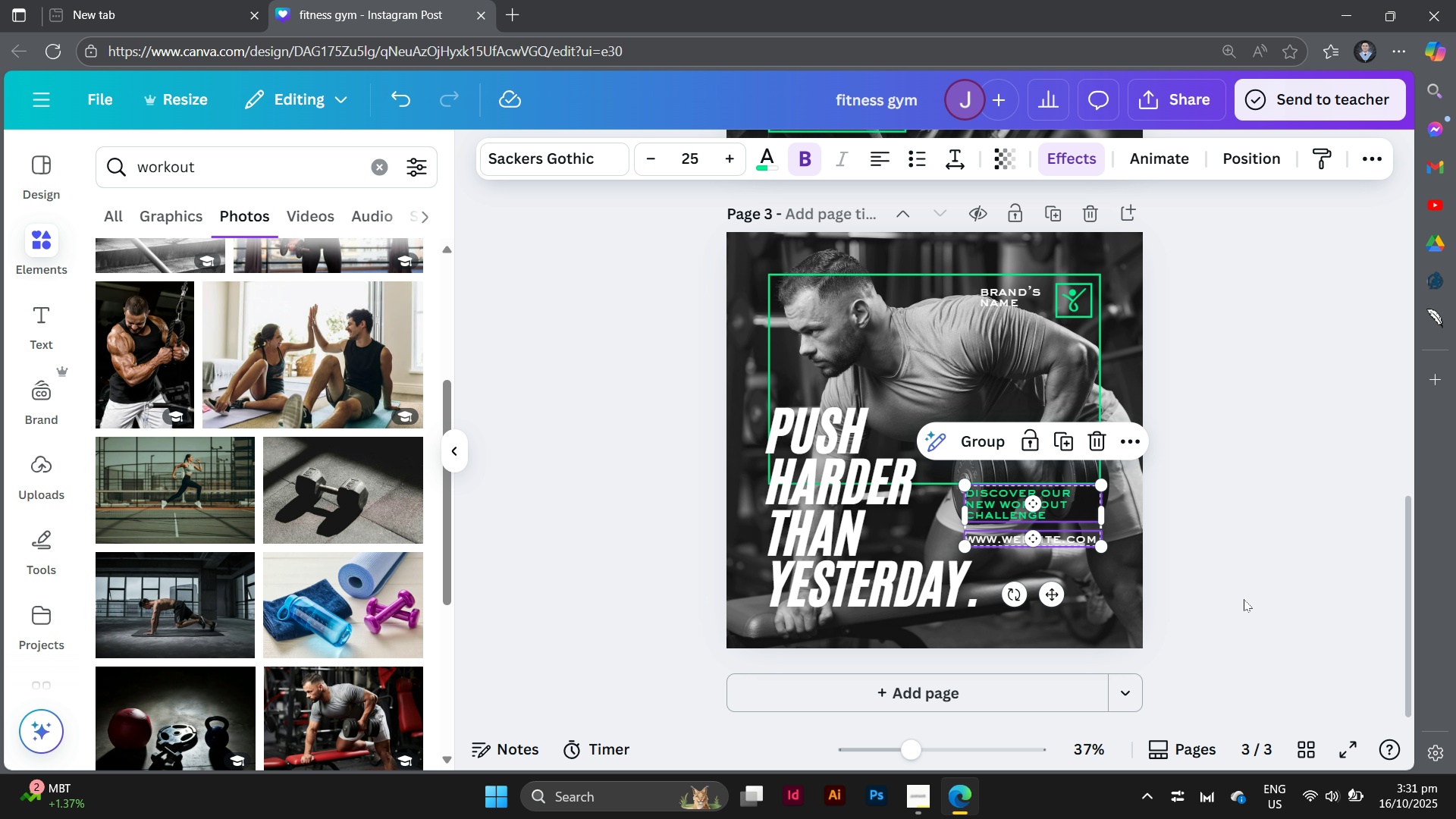 
left_click([1244, 599])
 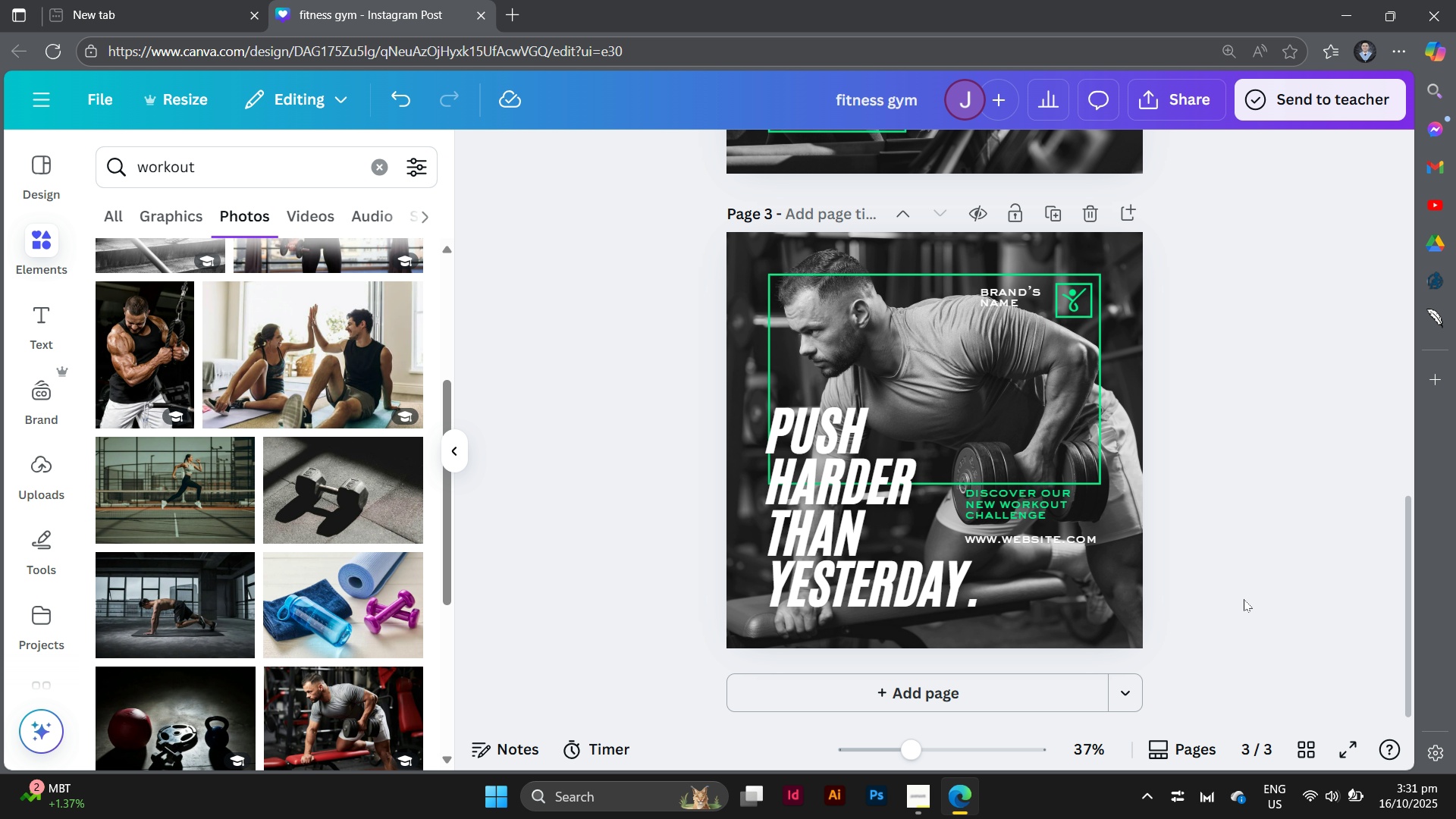 
scroll: coordinate [1244, 599], scroll_direction: down, amount: 1.0
 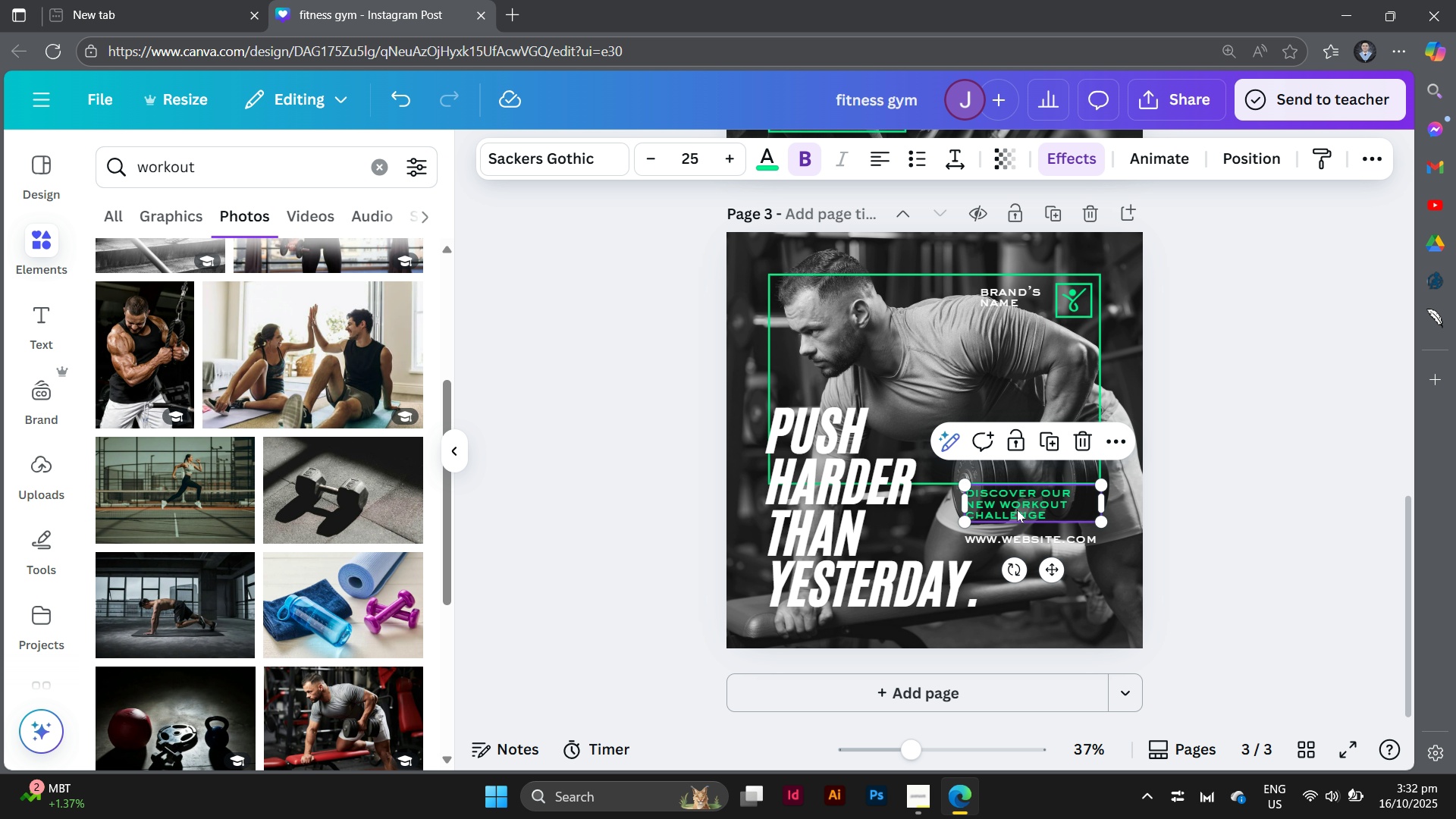 
left_click([1017, 510])
 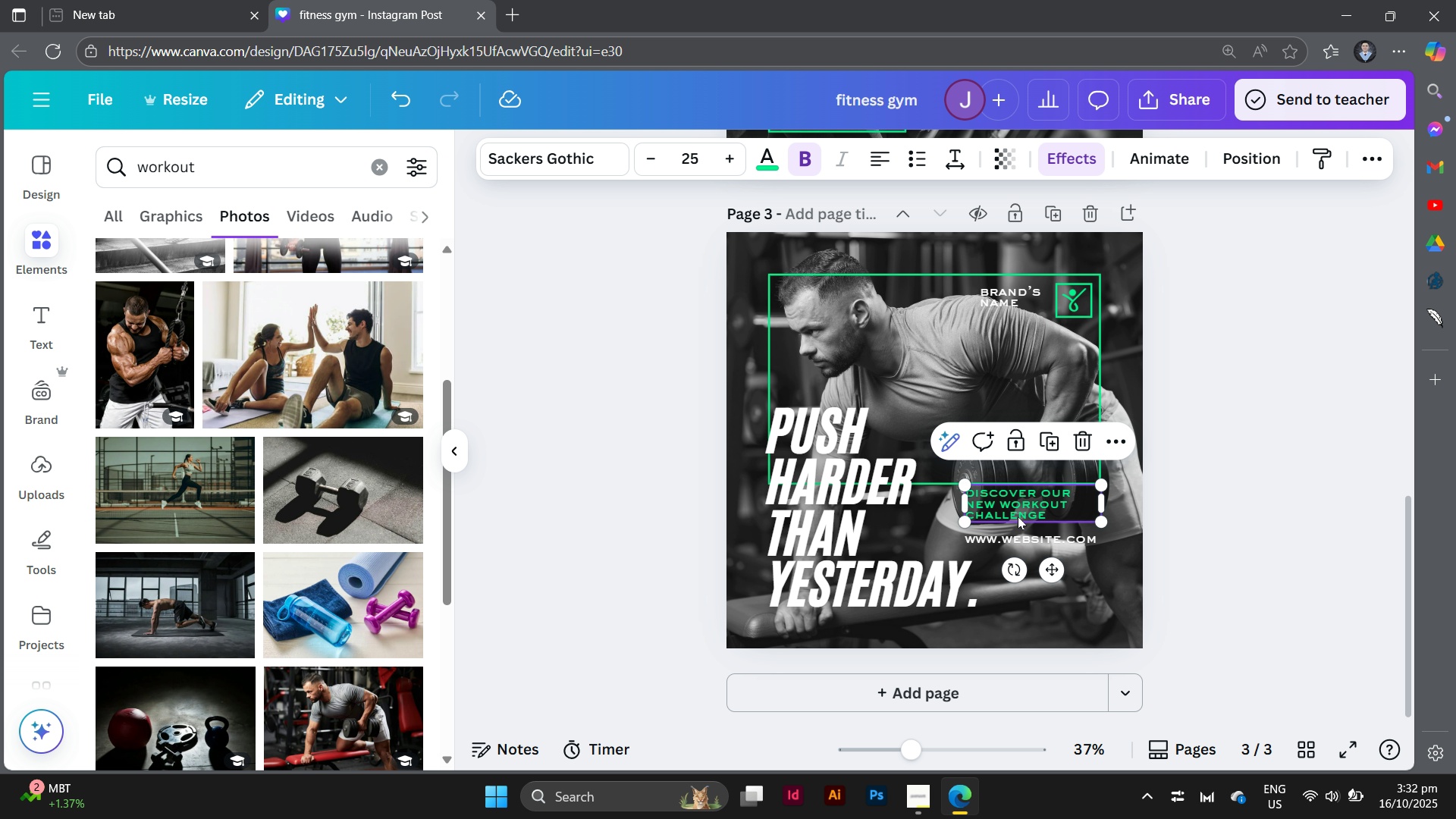 
hold_key(key=ShiftLeft, duration=1.29)
left_click([1028, 535])
 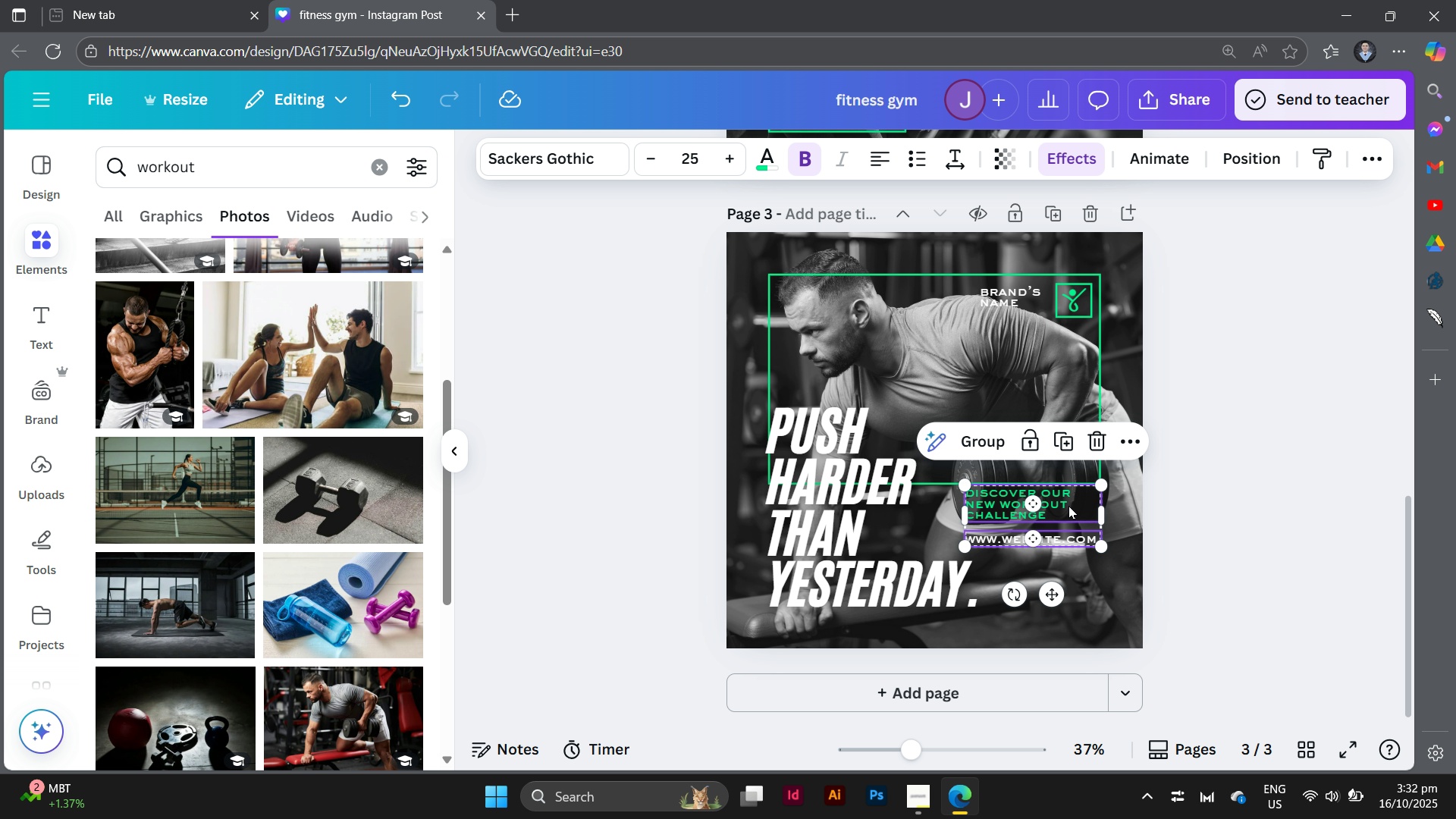 
left_click_drag(start_coordinate=[1068, 506], to_coordinate=[1068, 515])
 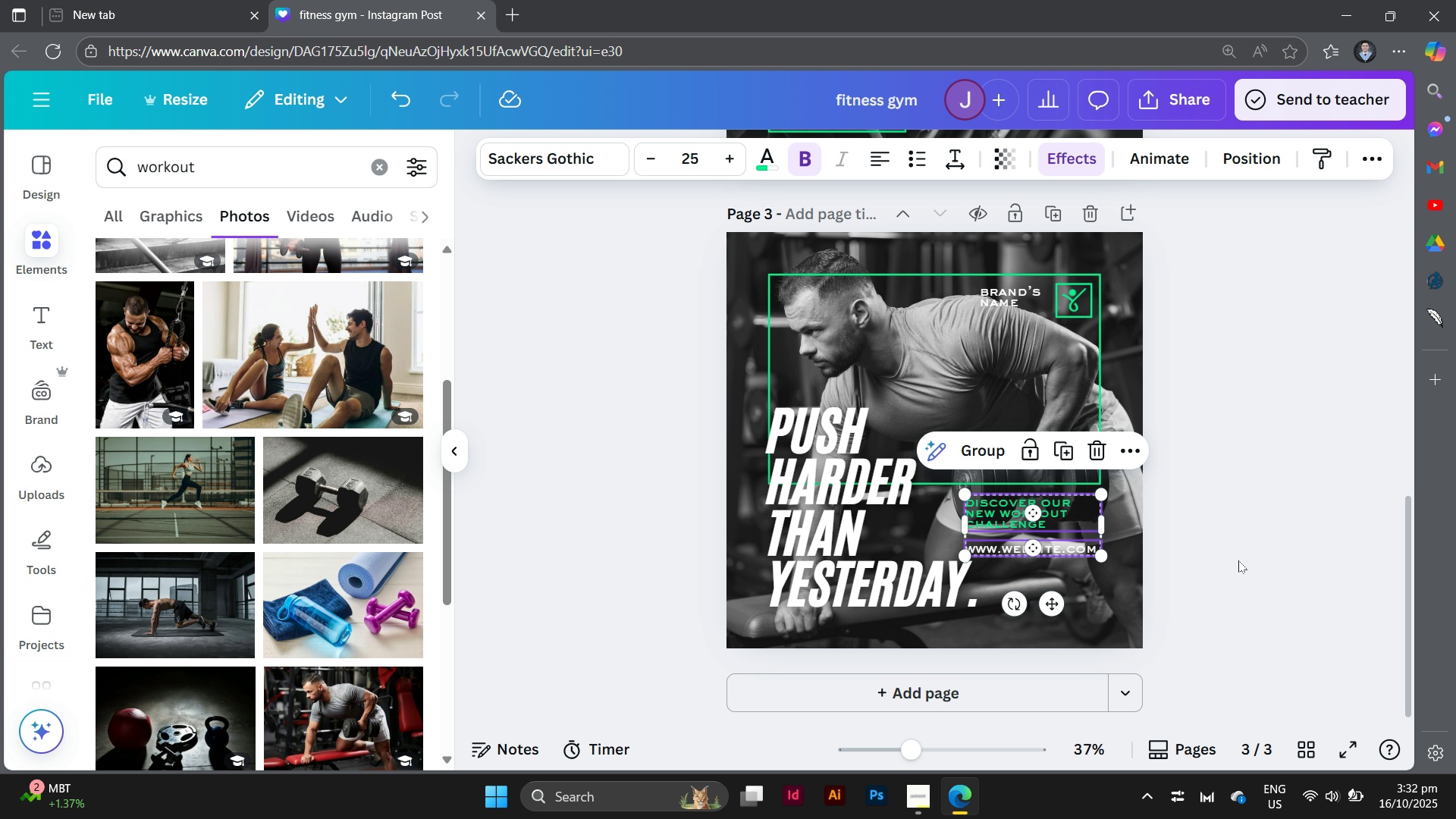 
left_click([1238, 560])
 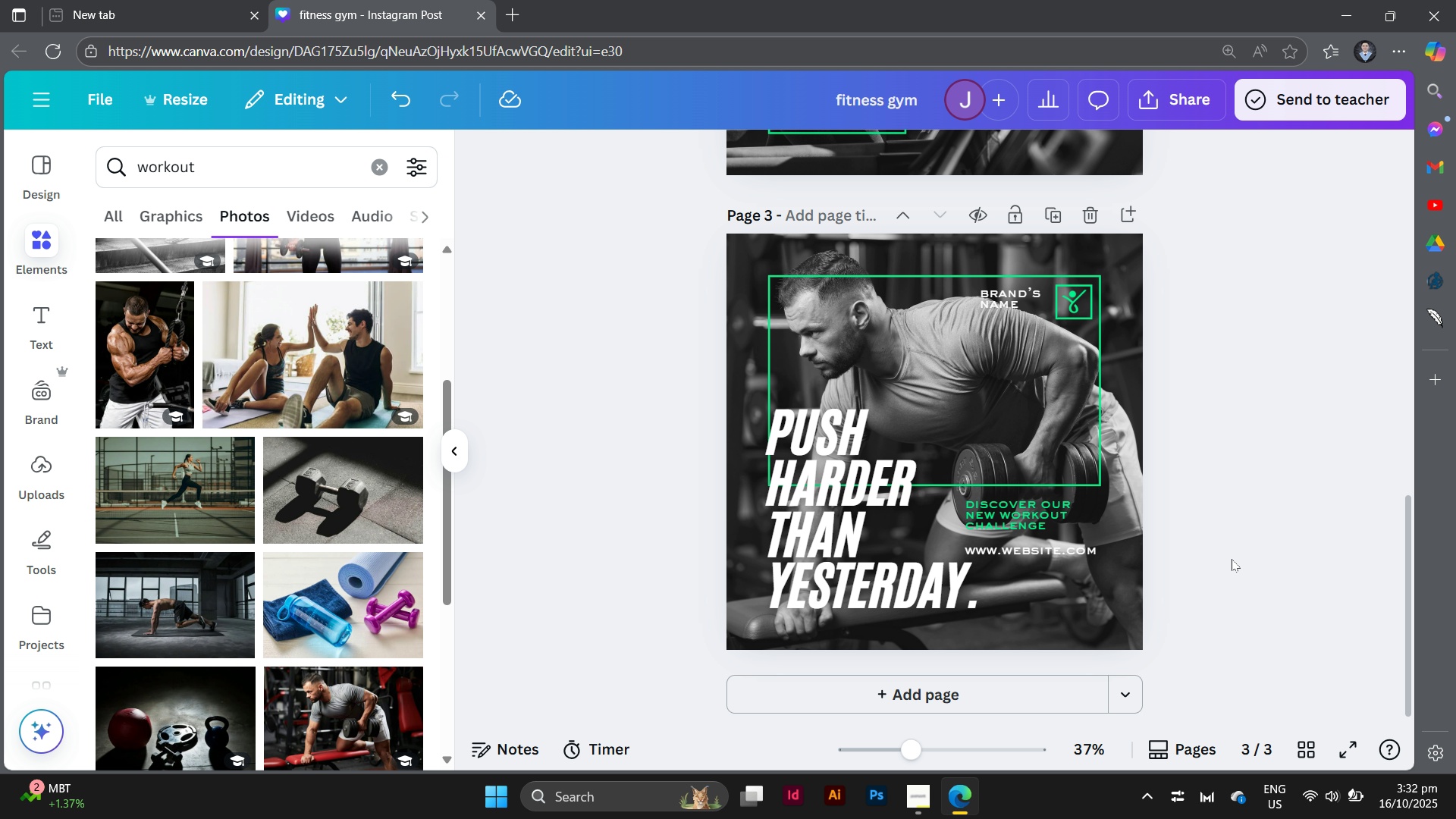 
scroll: coordinate [1232, 559], scroll_direction: up, amount: 1.0
 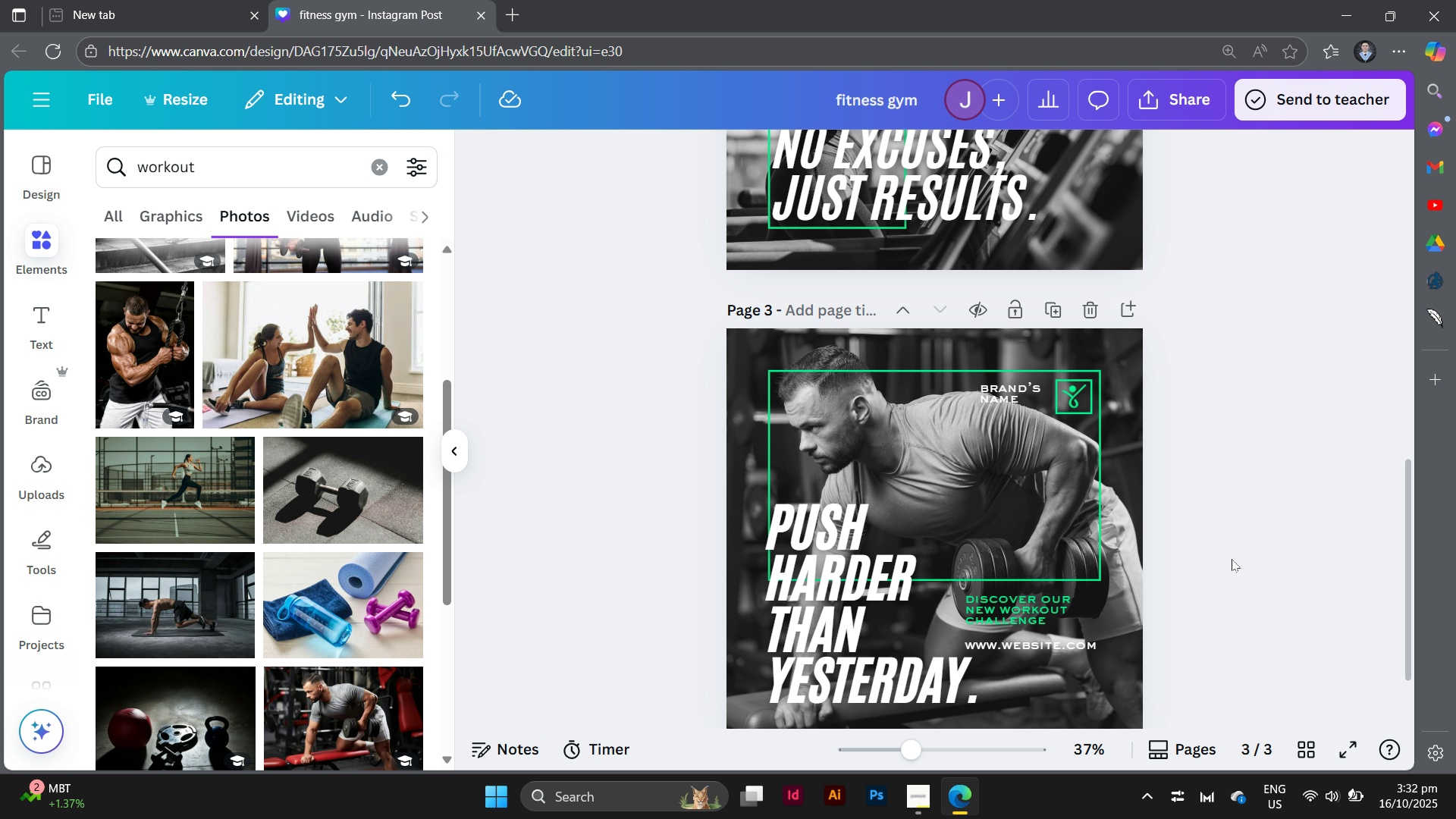 
scroll: coordinate [1232, 559], scroll_direction: down, amount: 2.0
 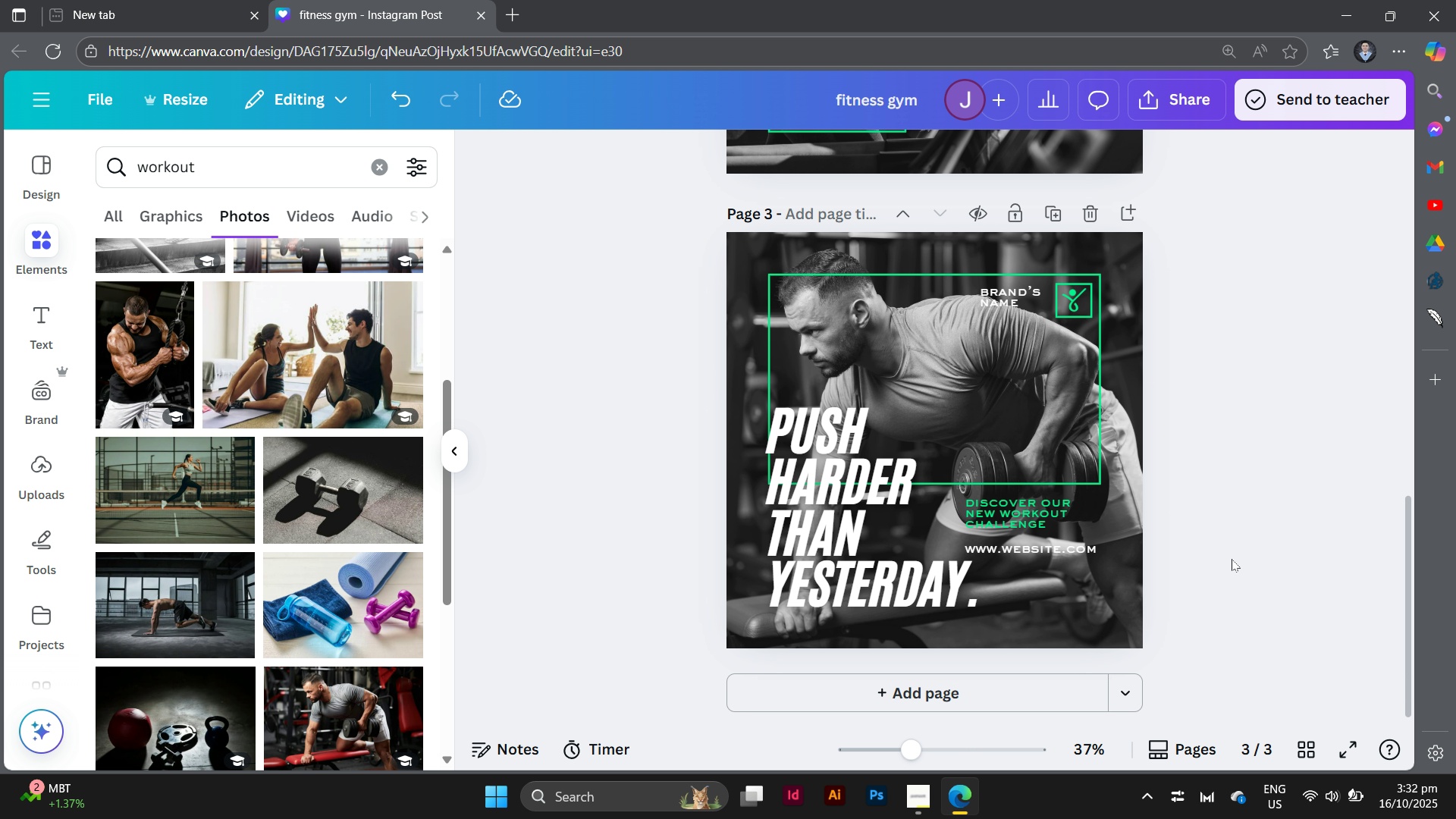 
scroll: coordinate [1232, 559], scroll_direction: up, amount: 1.0
 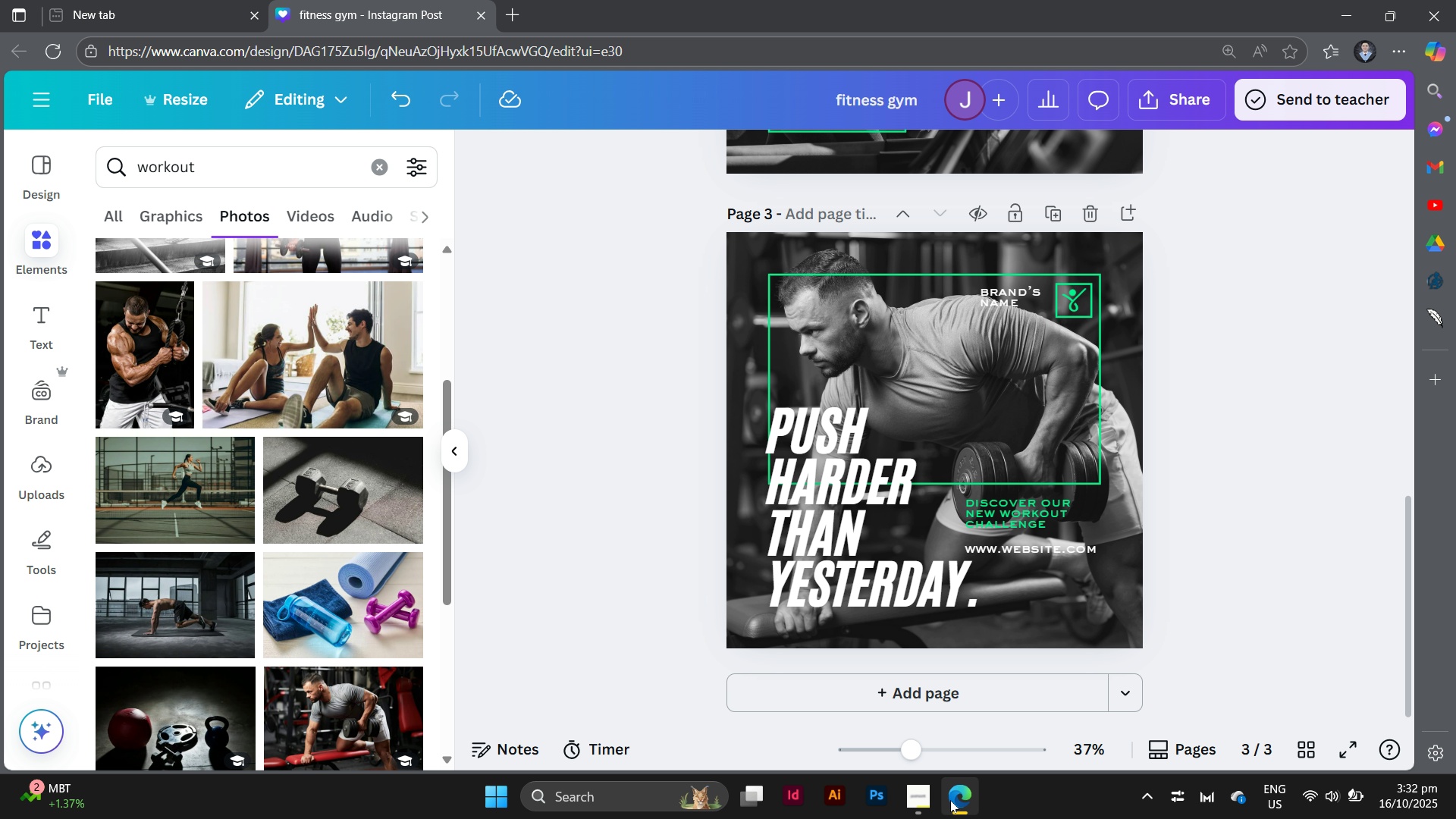 
left_click([930, 799])